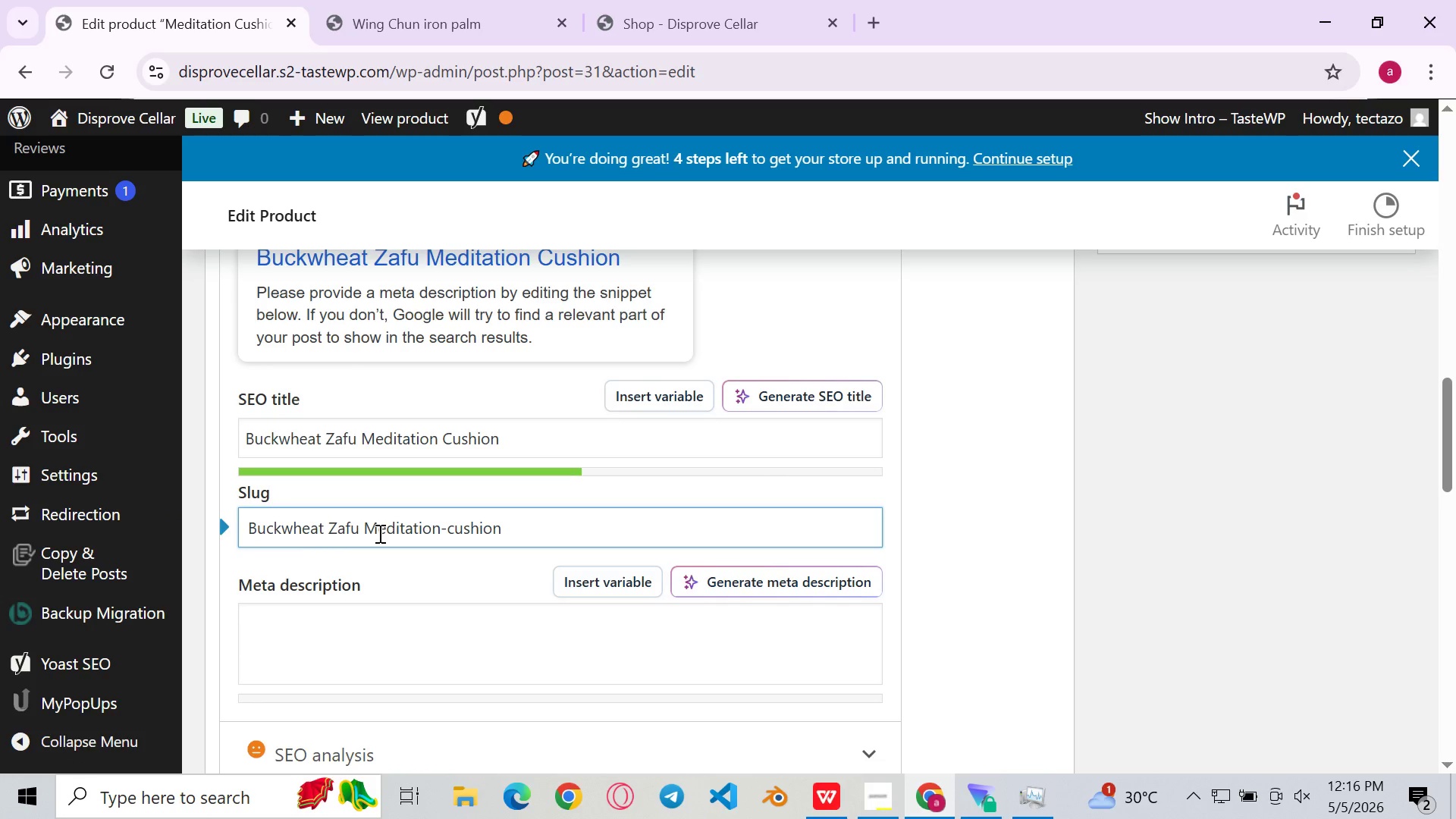 
key(Backspace)
 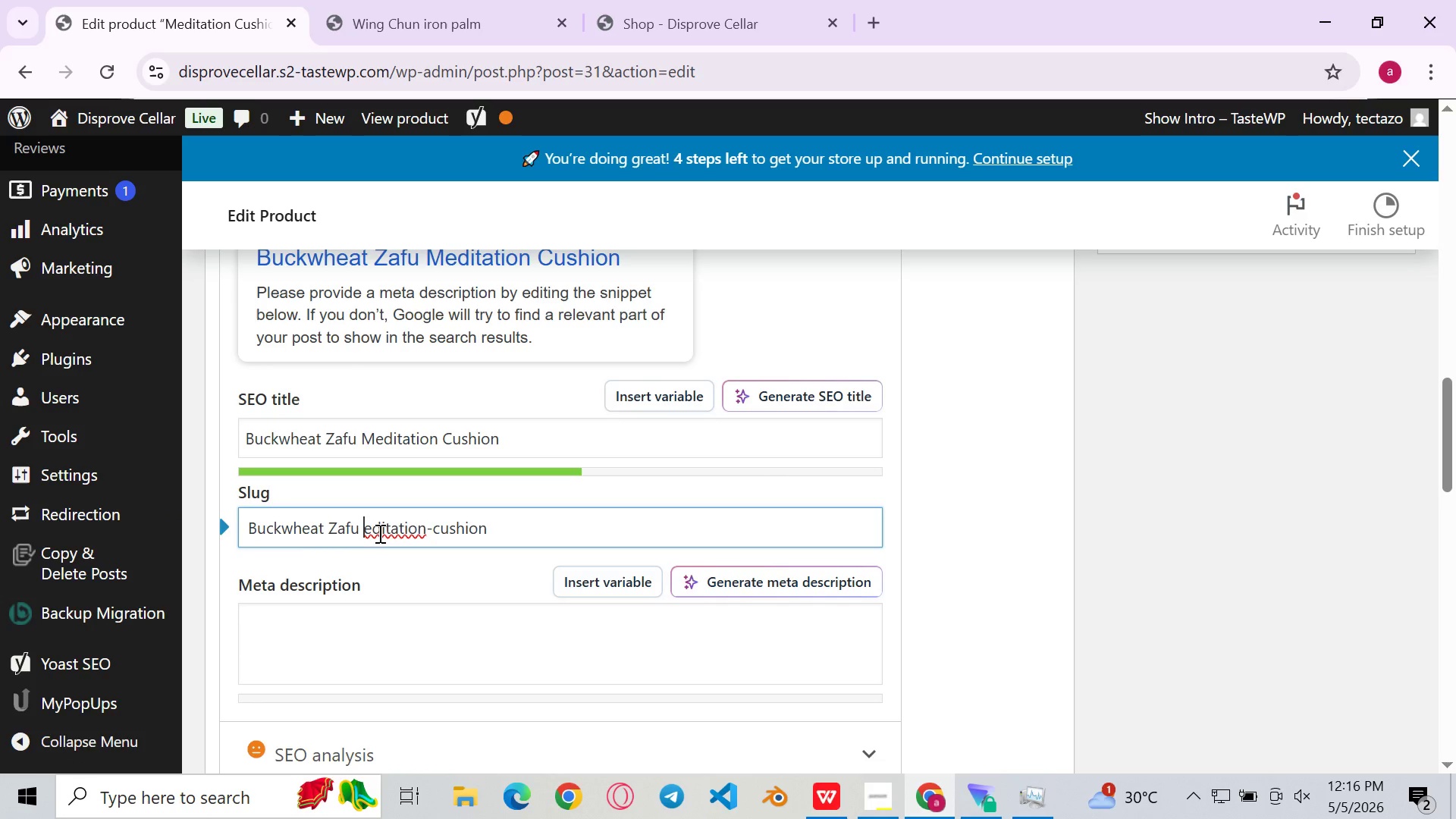 
key(M)
 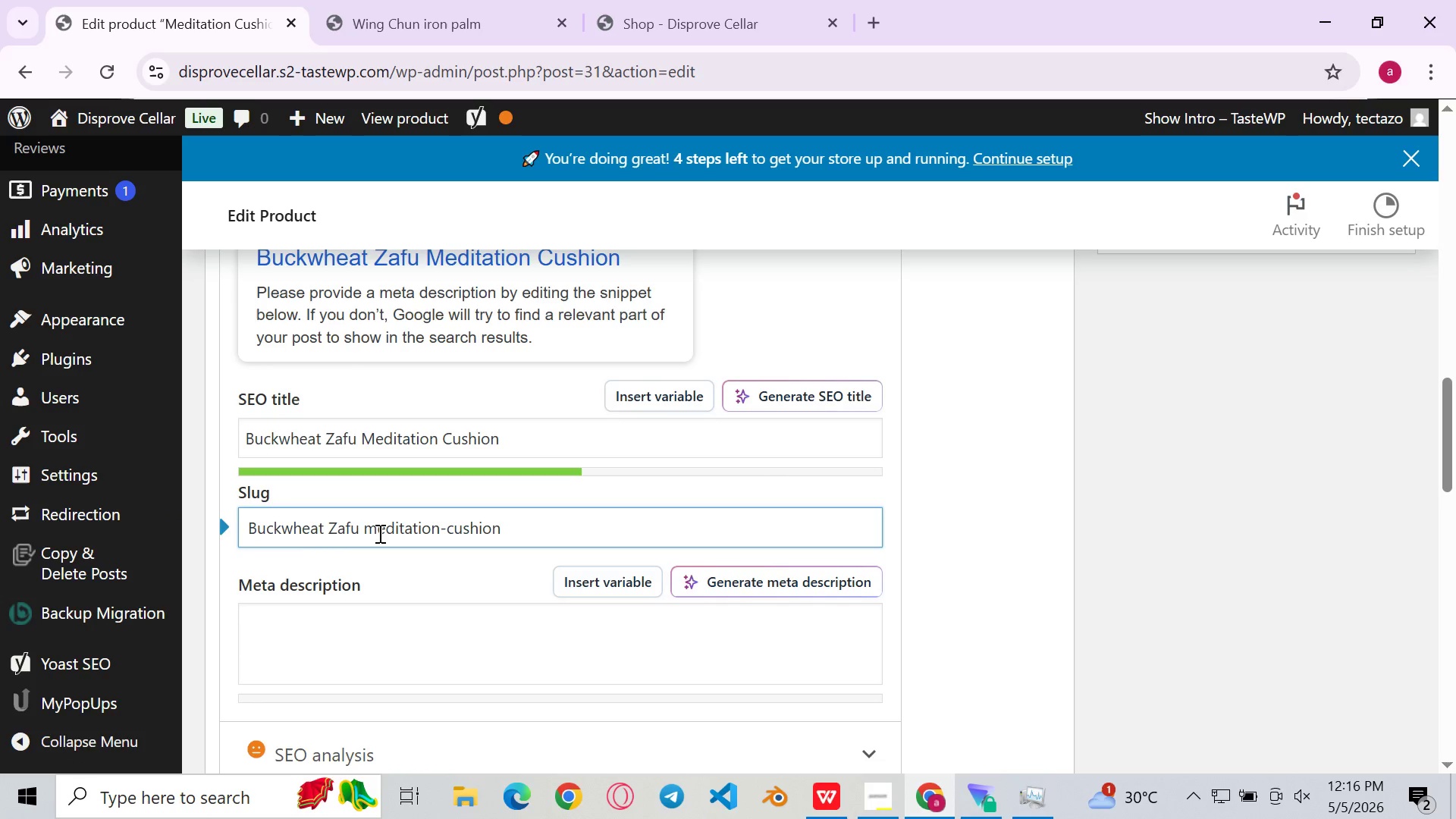 
key(ArrowLeft)
 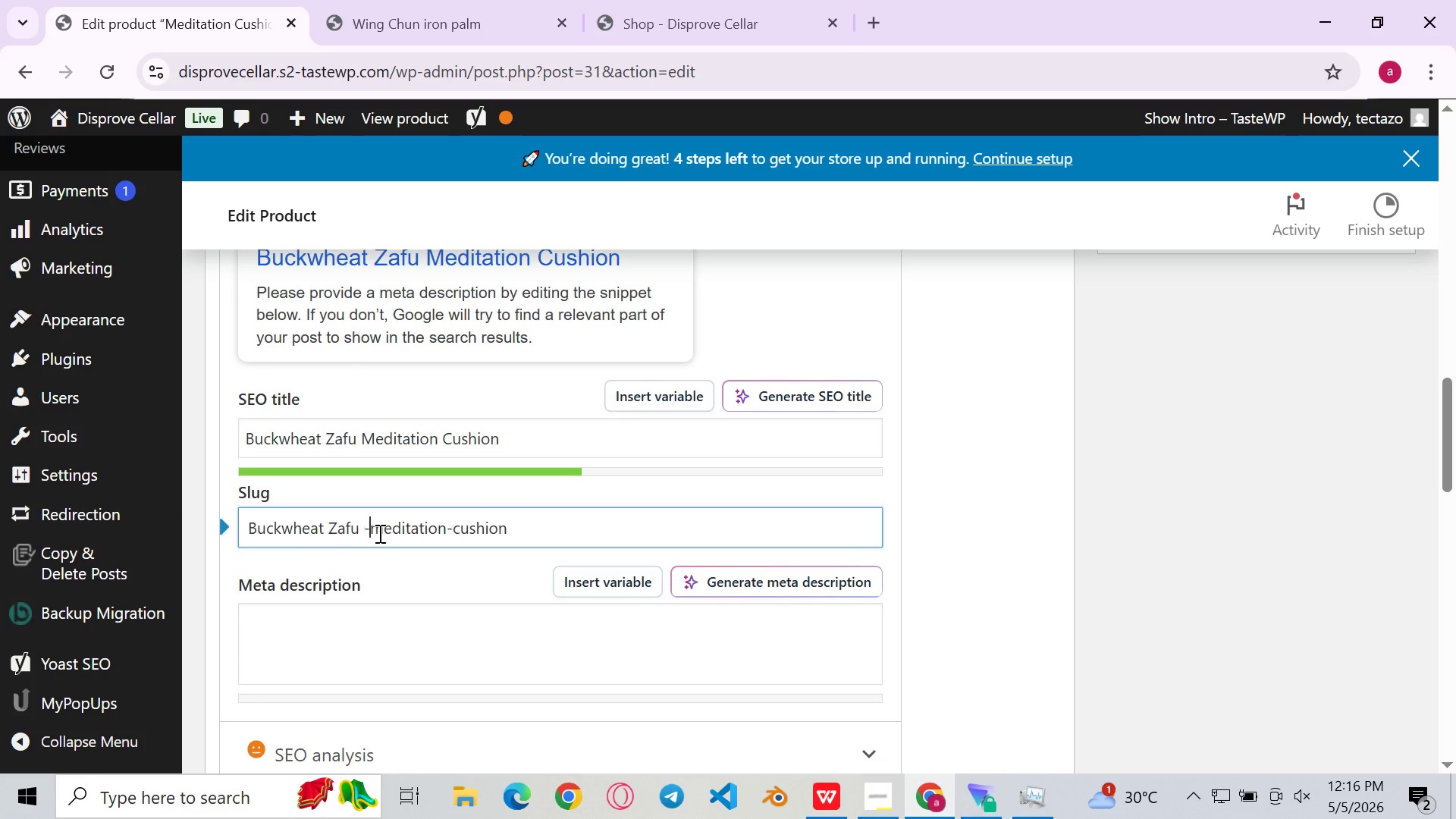 
key(Minus)
 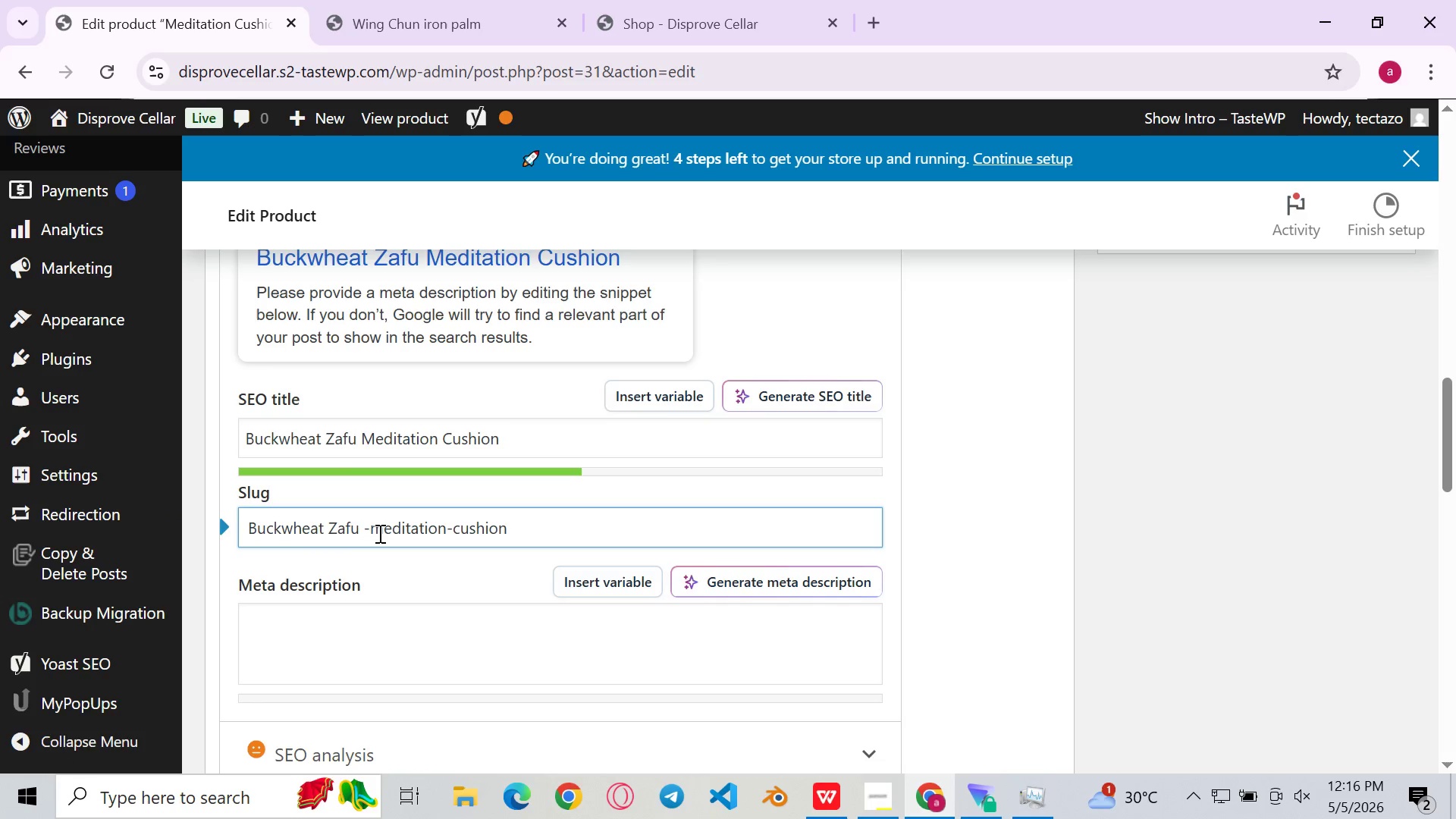 
key(ArrowLeft)
 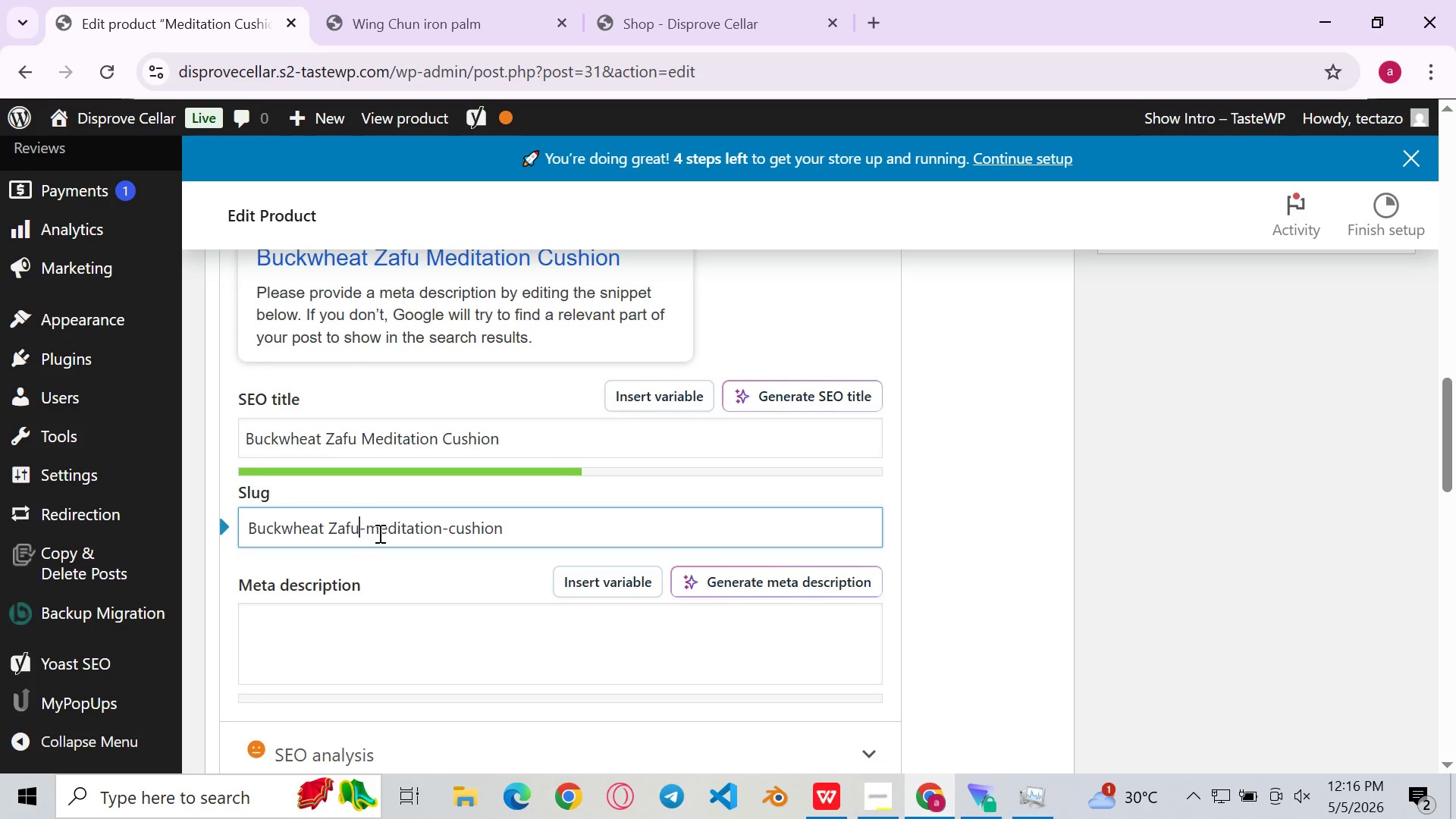 
key(Backspace)
 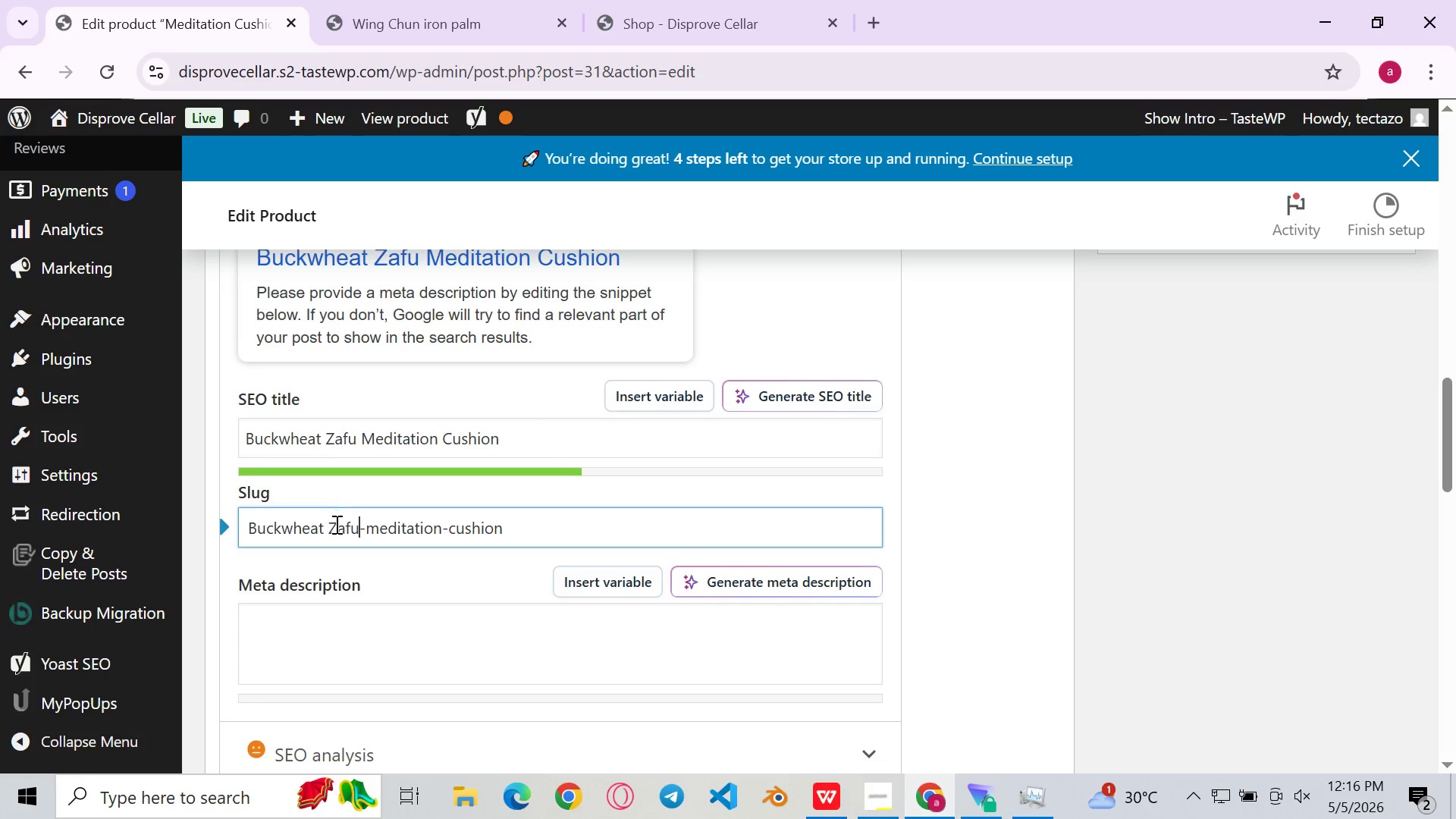 
left_click([335, 524])
 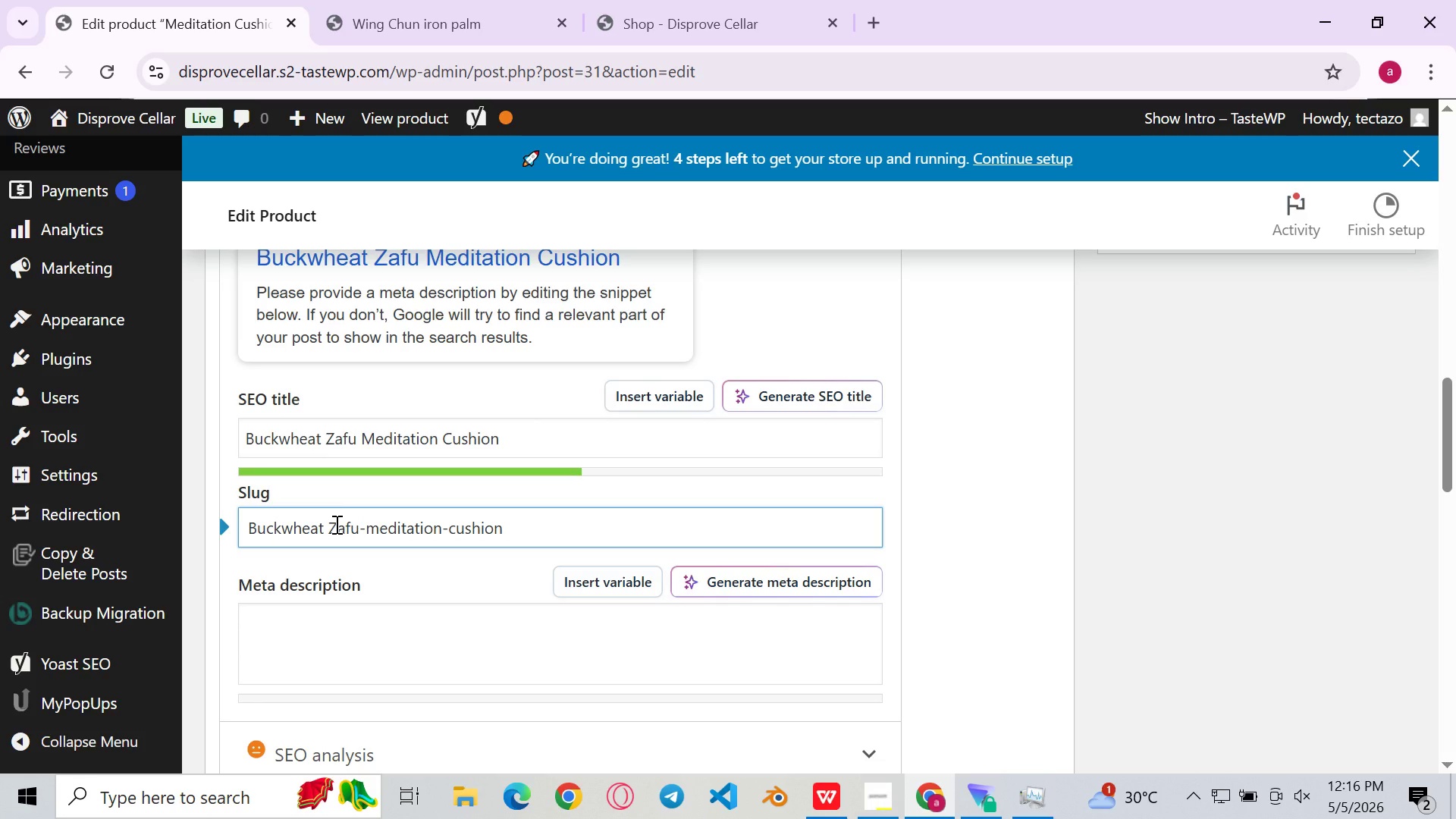 
key(ArrowLeft)
 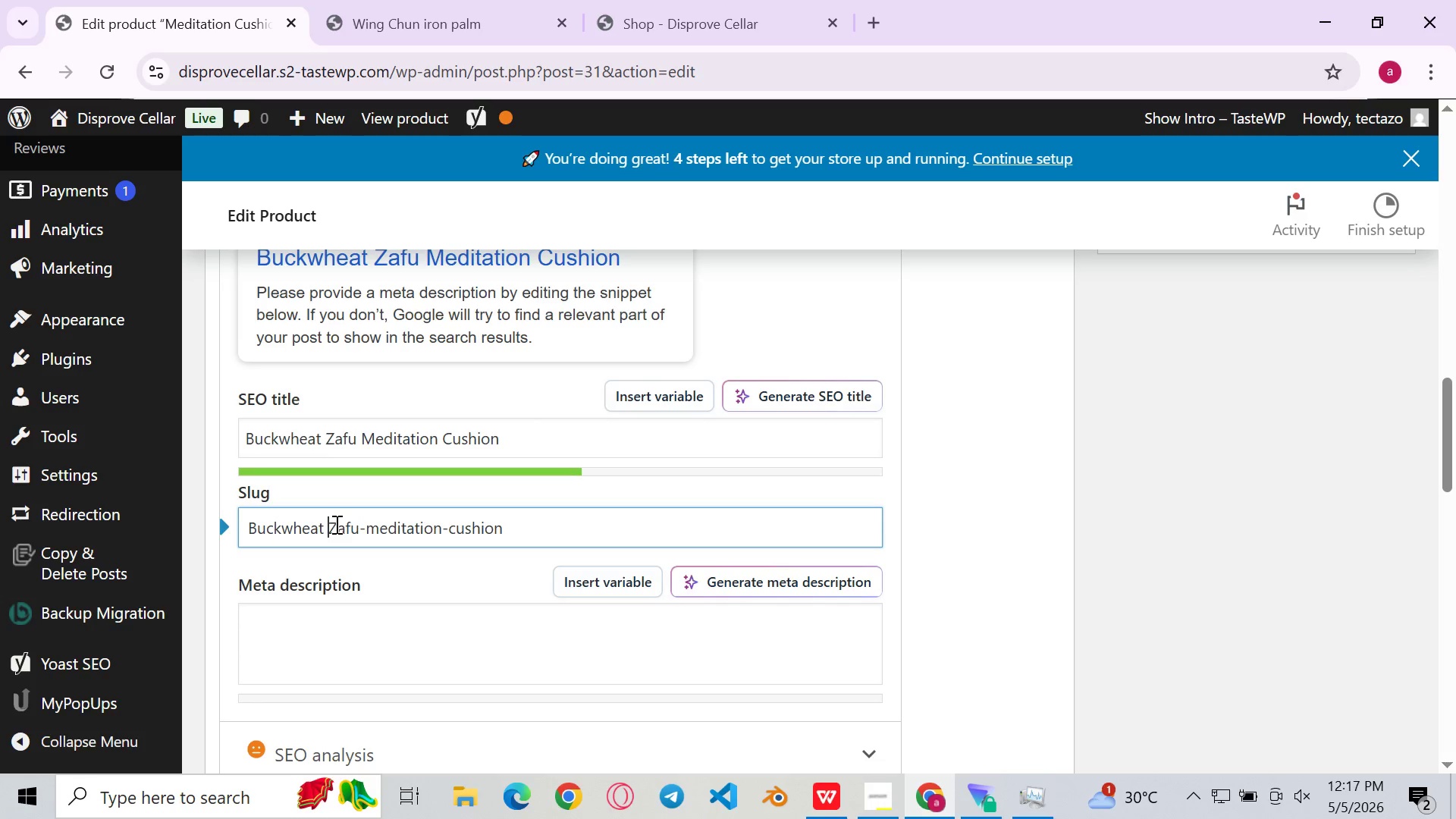 
key(Backspace)
 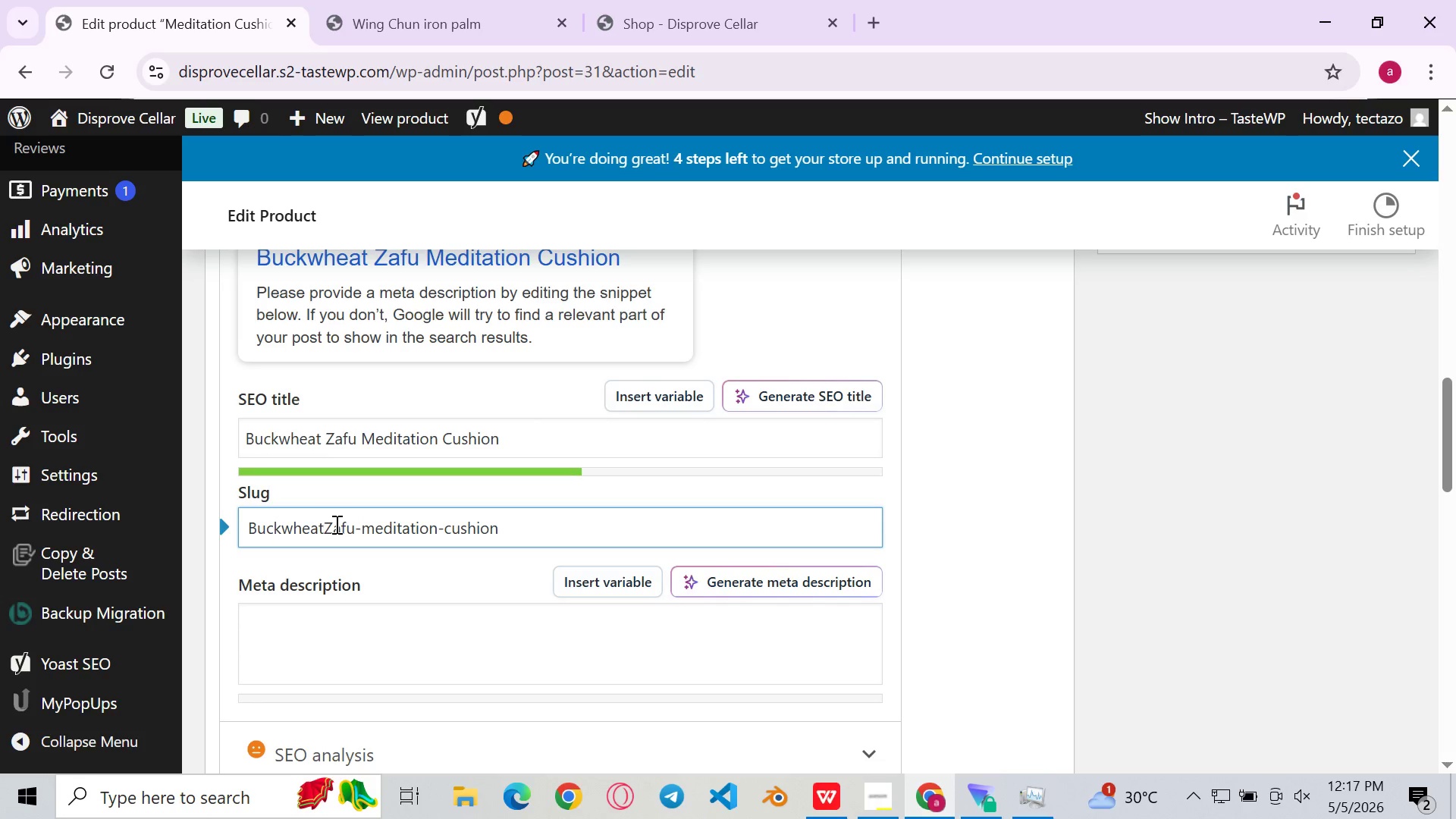 
key(Minus)
 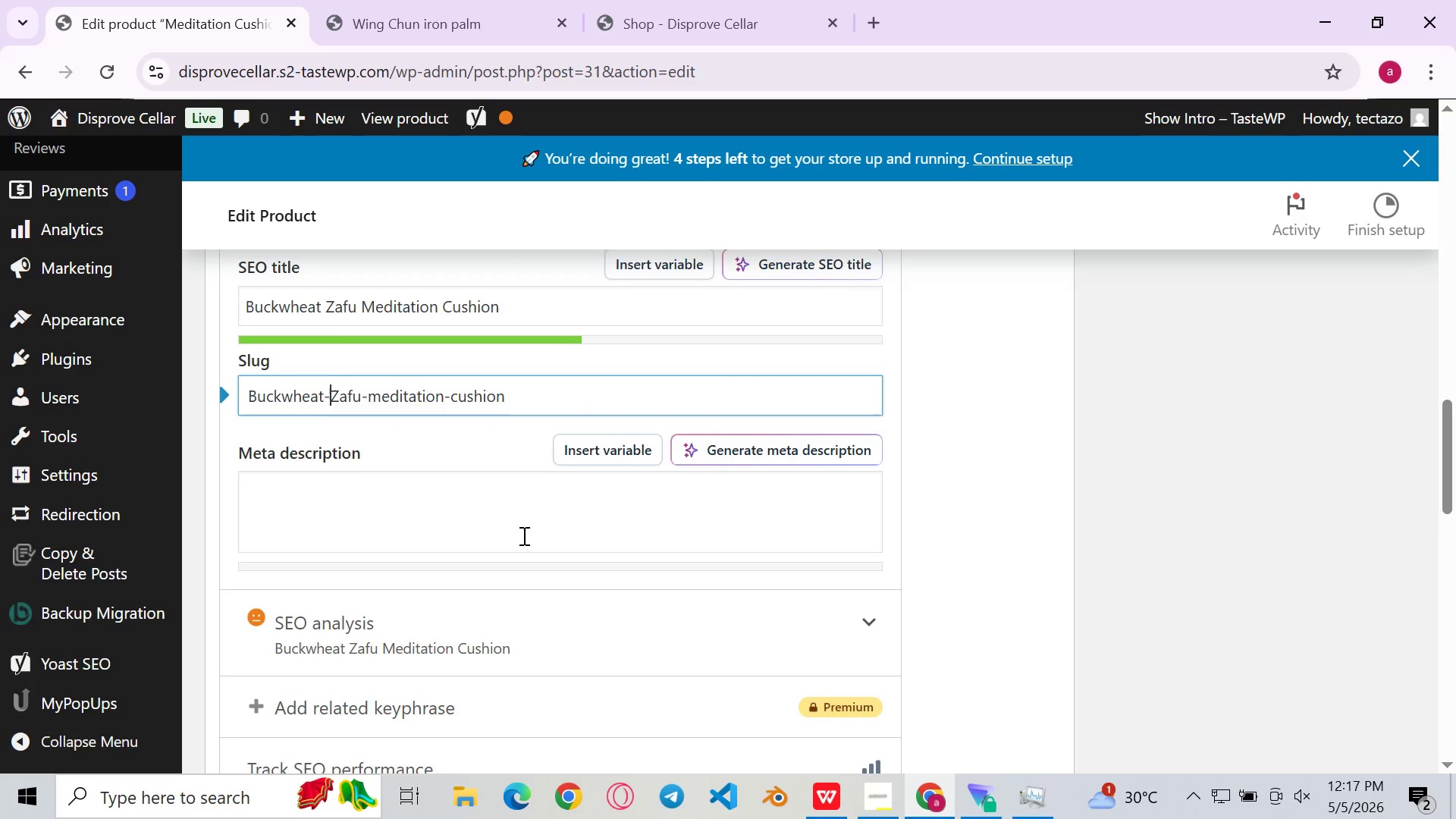 
left_click([479, 522])
 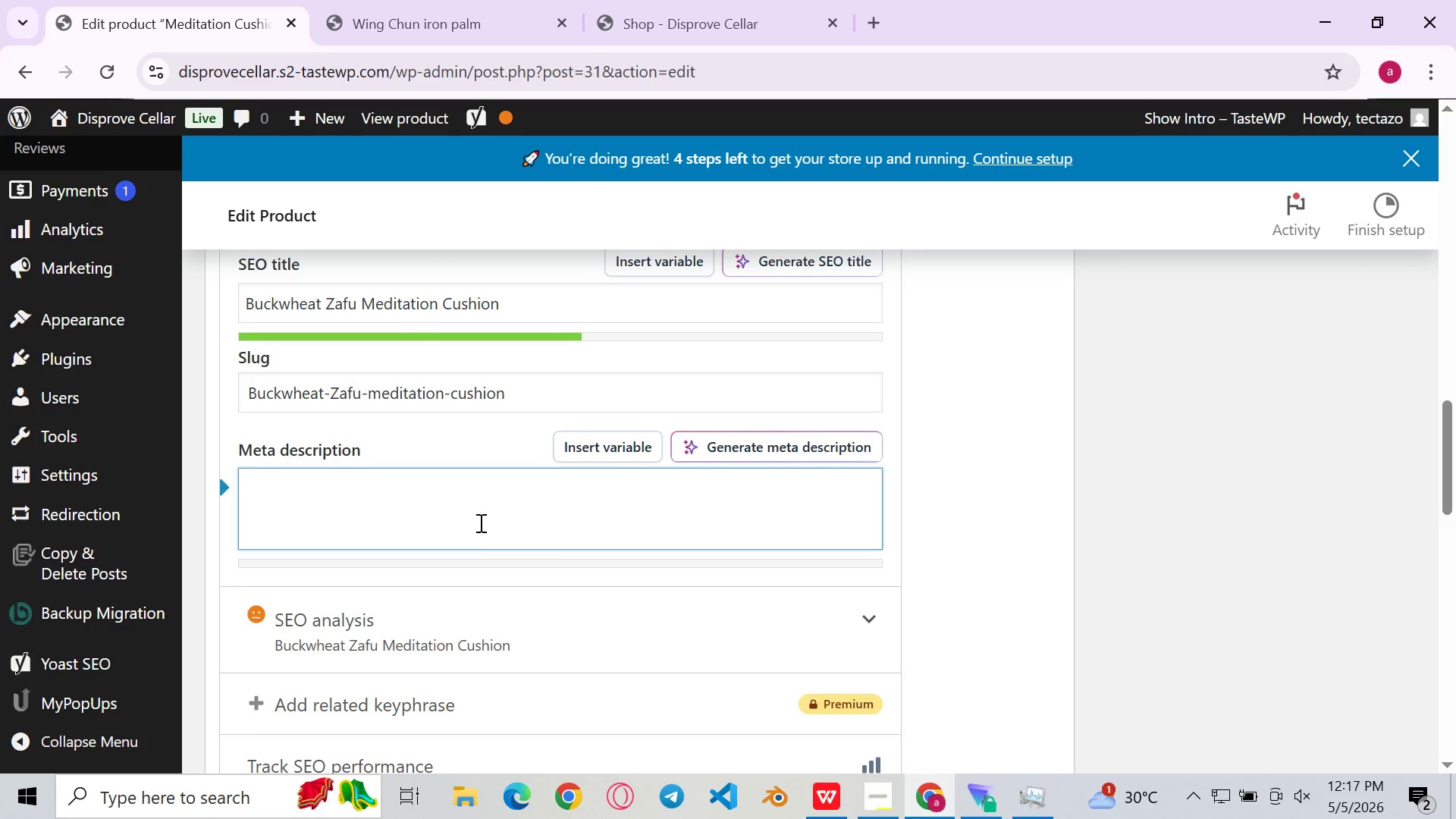 
key(Shift+ShiftLeft)
 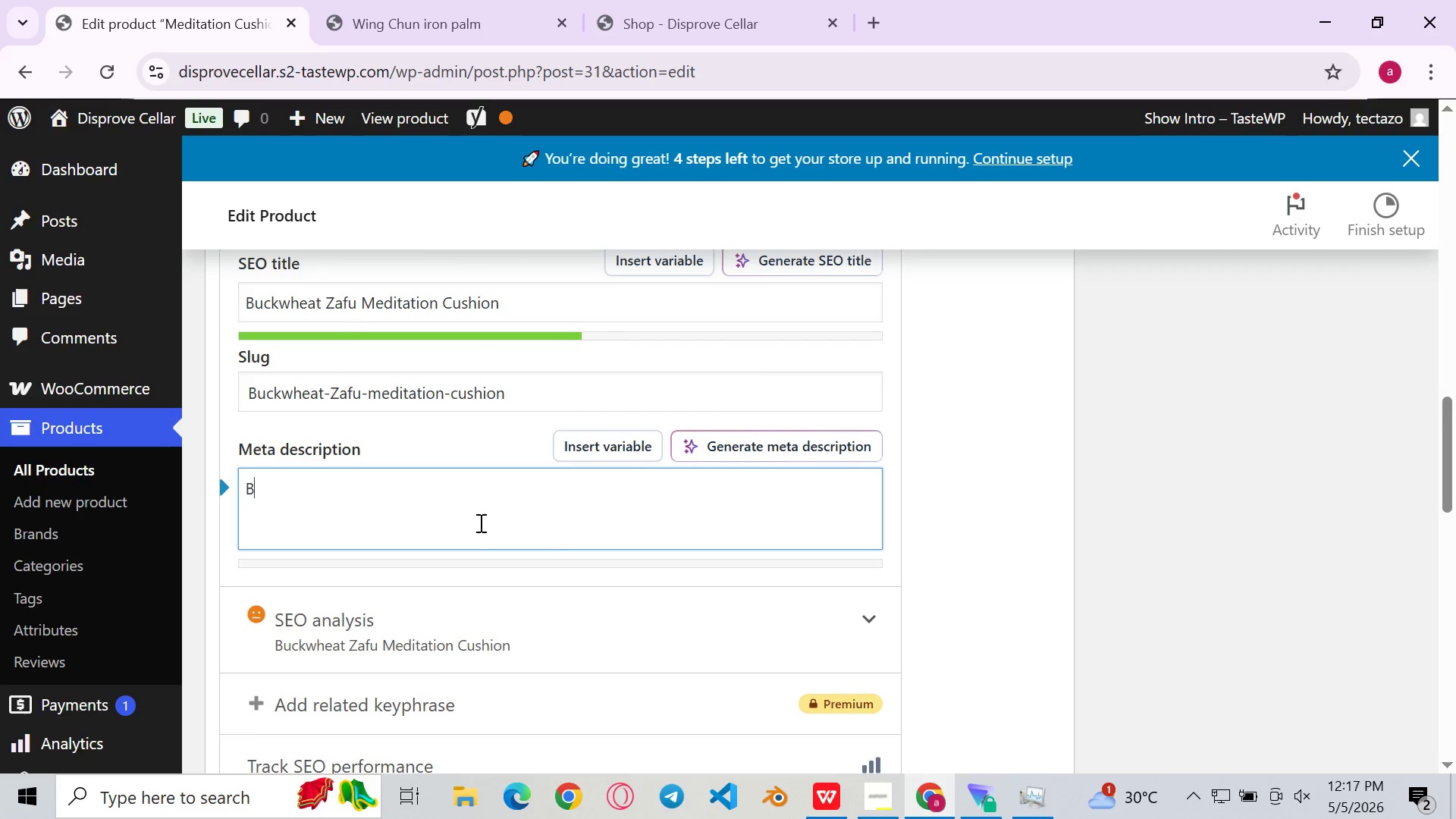 
key(Shift+B)
 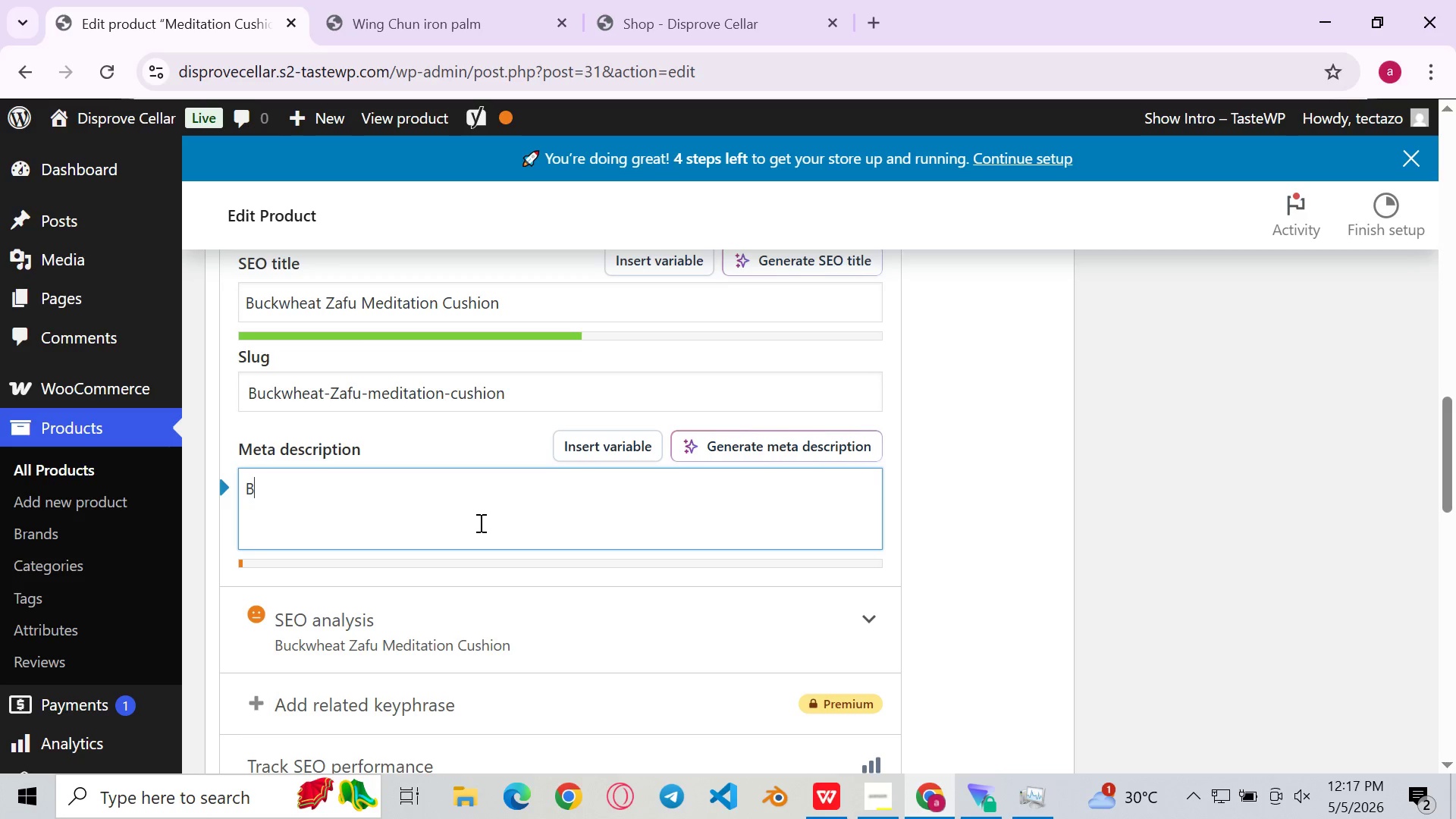 
key(Backspace)
 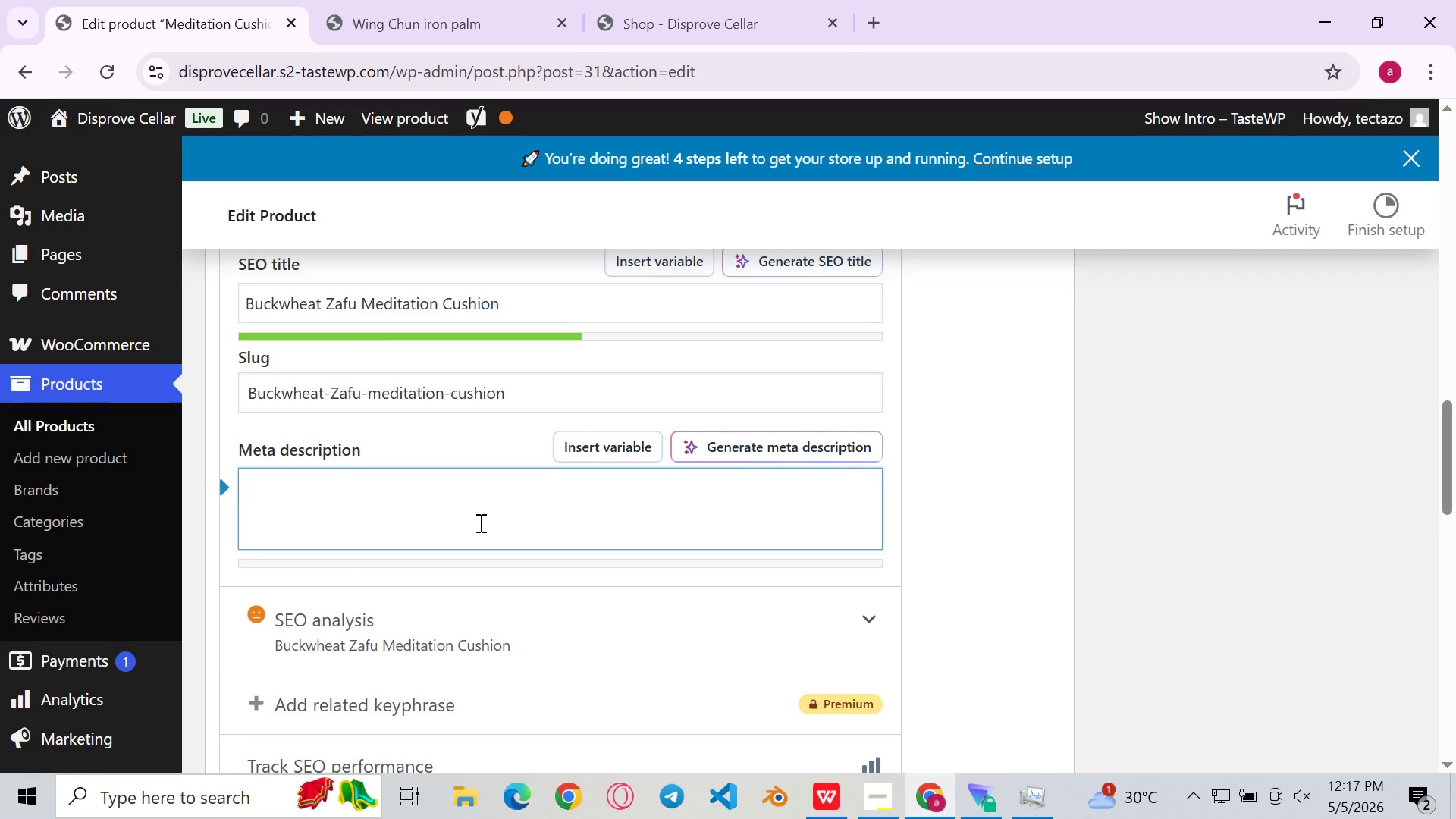 
key(Control+ControlLeft)
 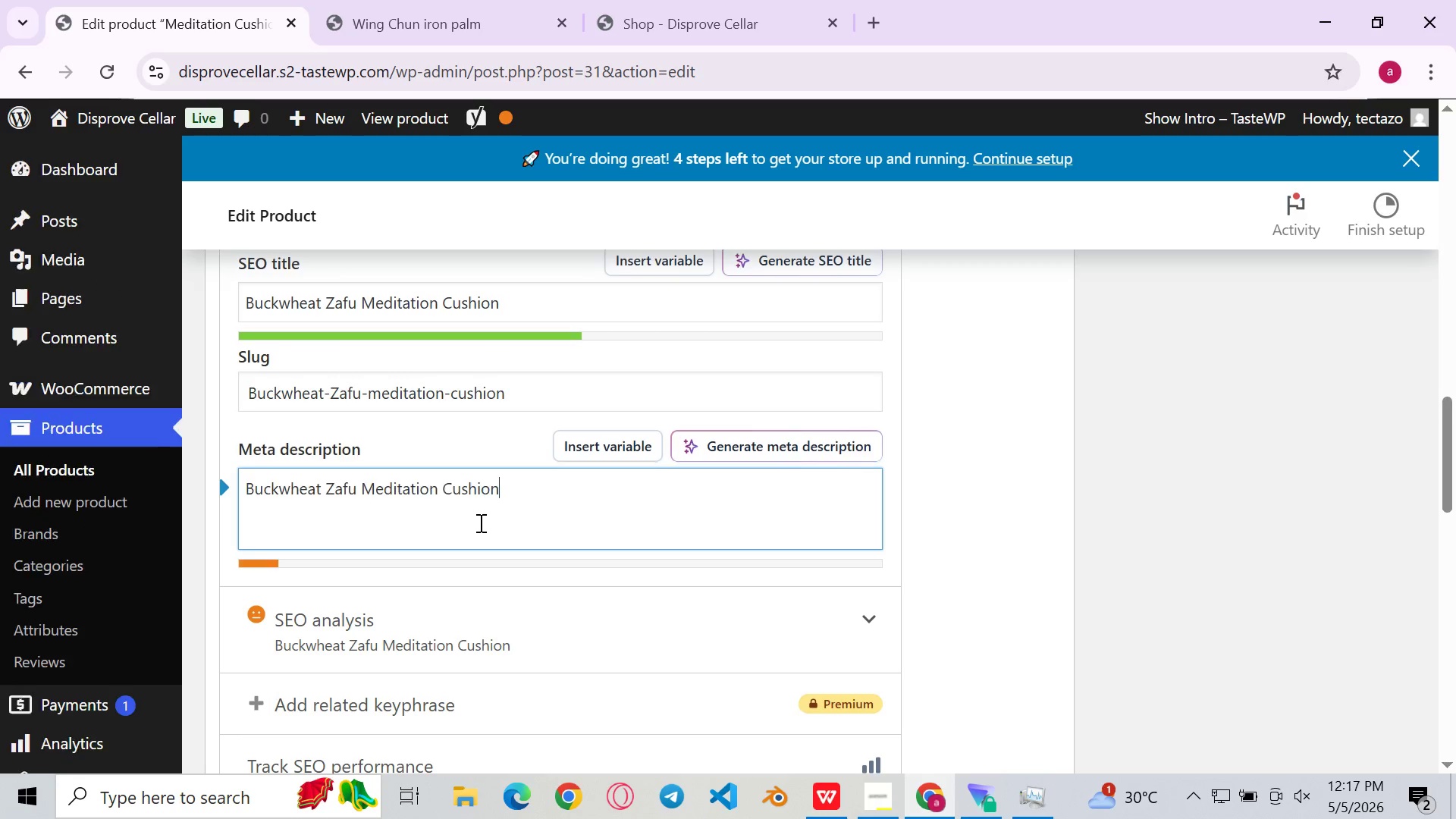 
key(Control+V)
 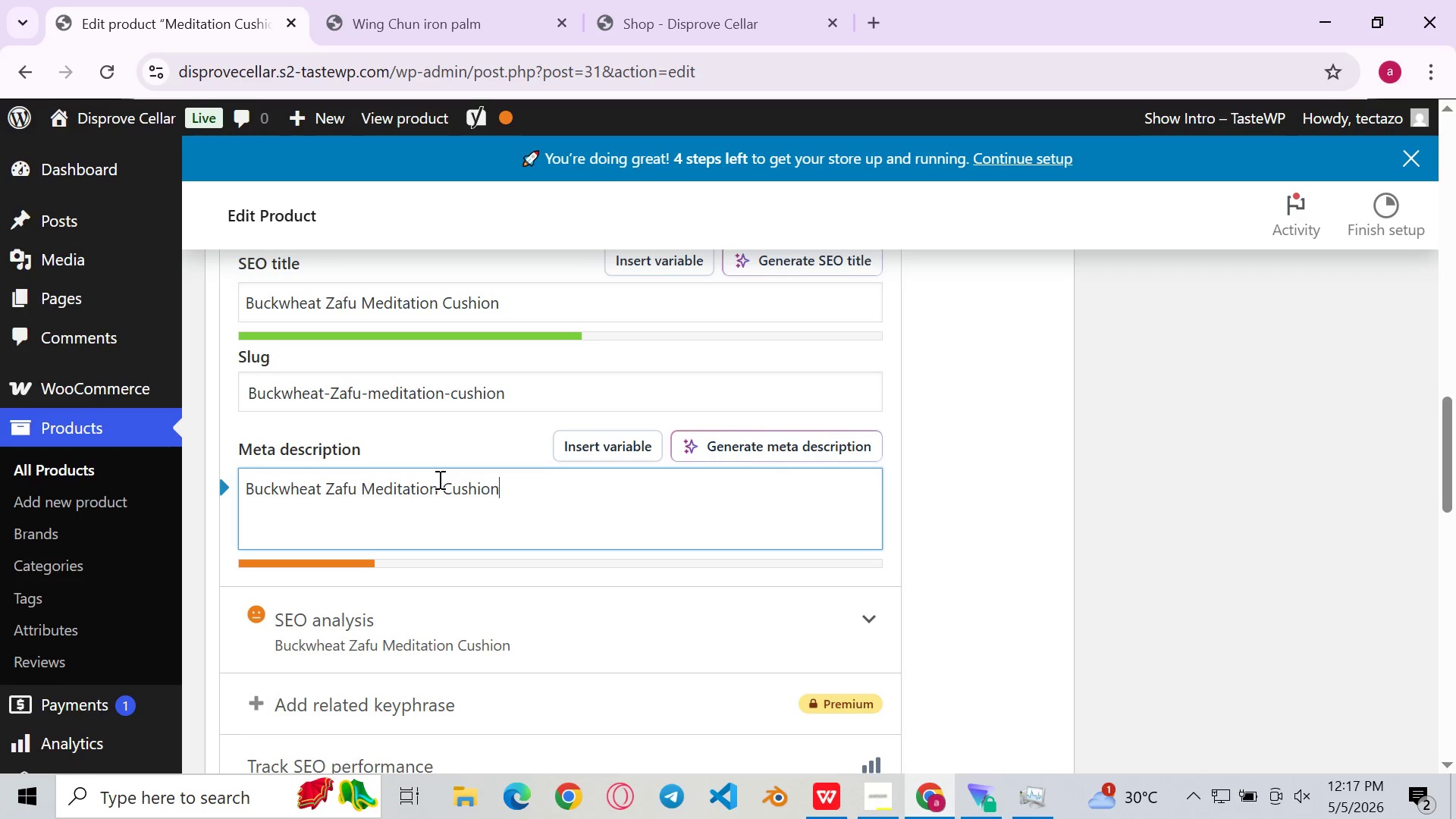 
left_click_drag(start_coordinate=[440, 488], to_coordinate=[362, 483])
 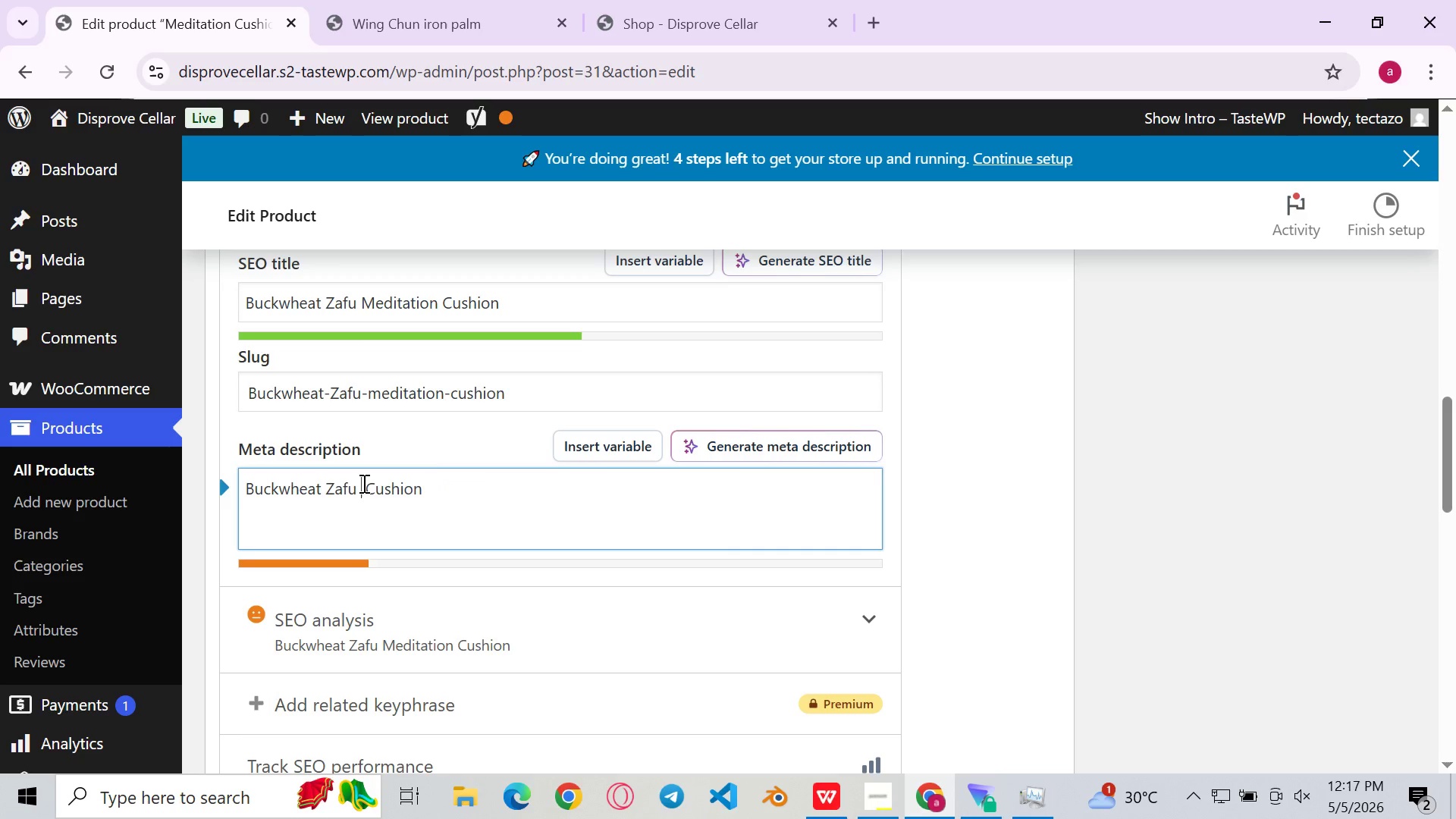 
key(Backspace)
 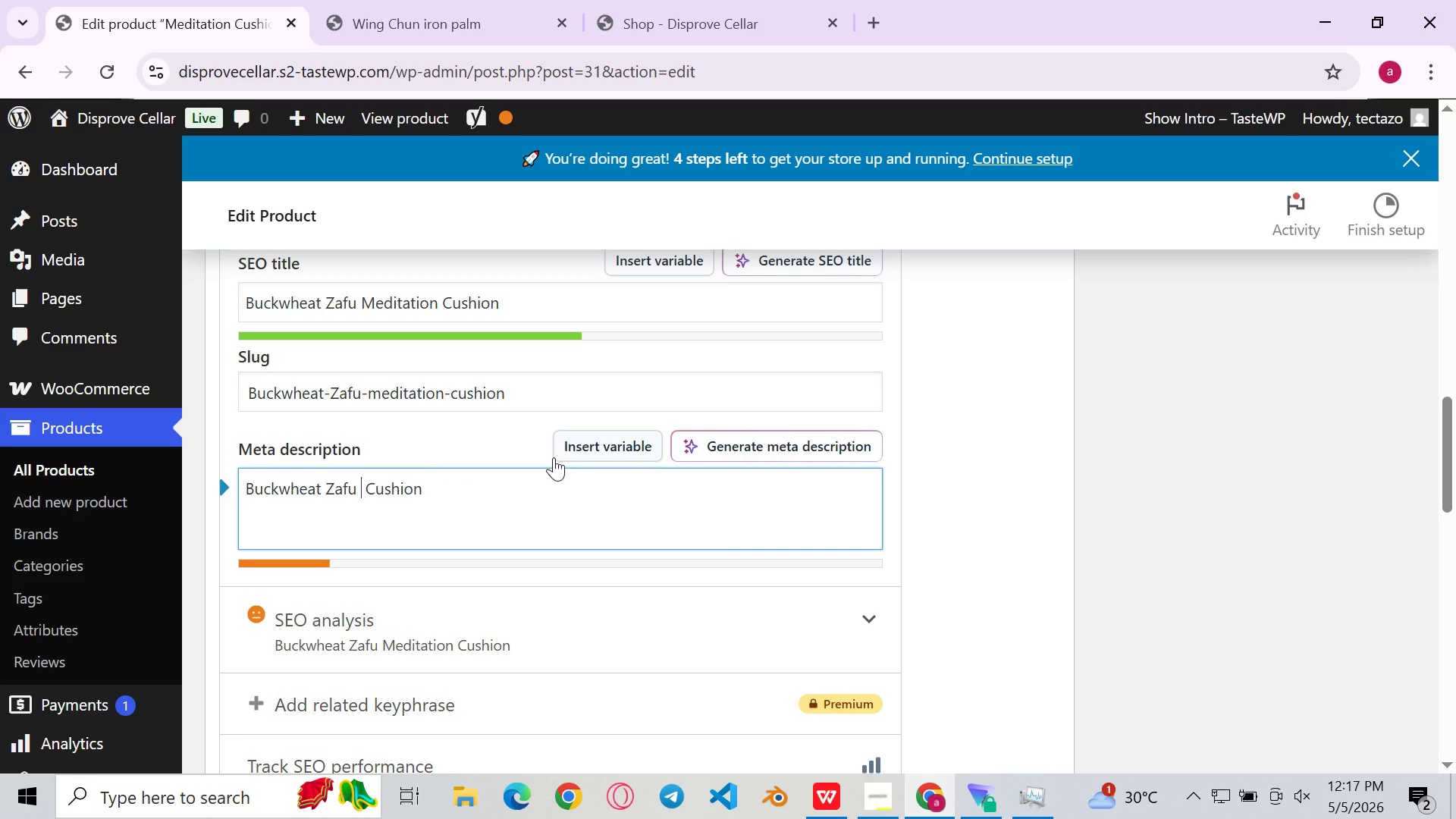 
key(Backspace)
 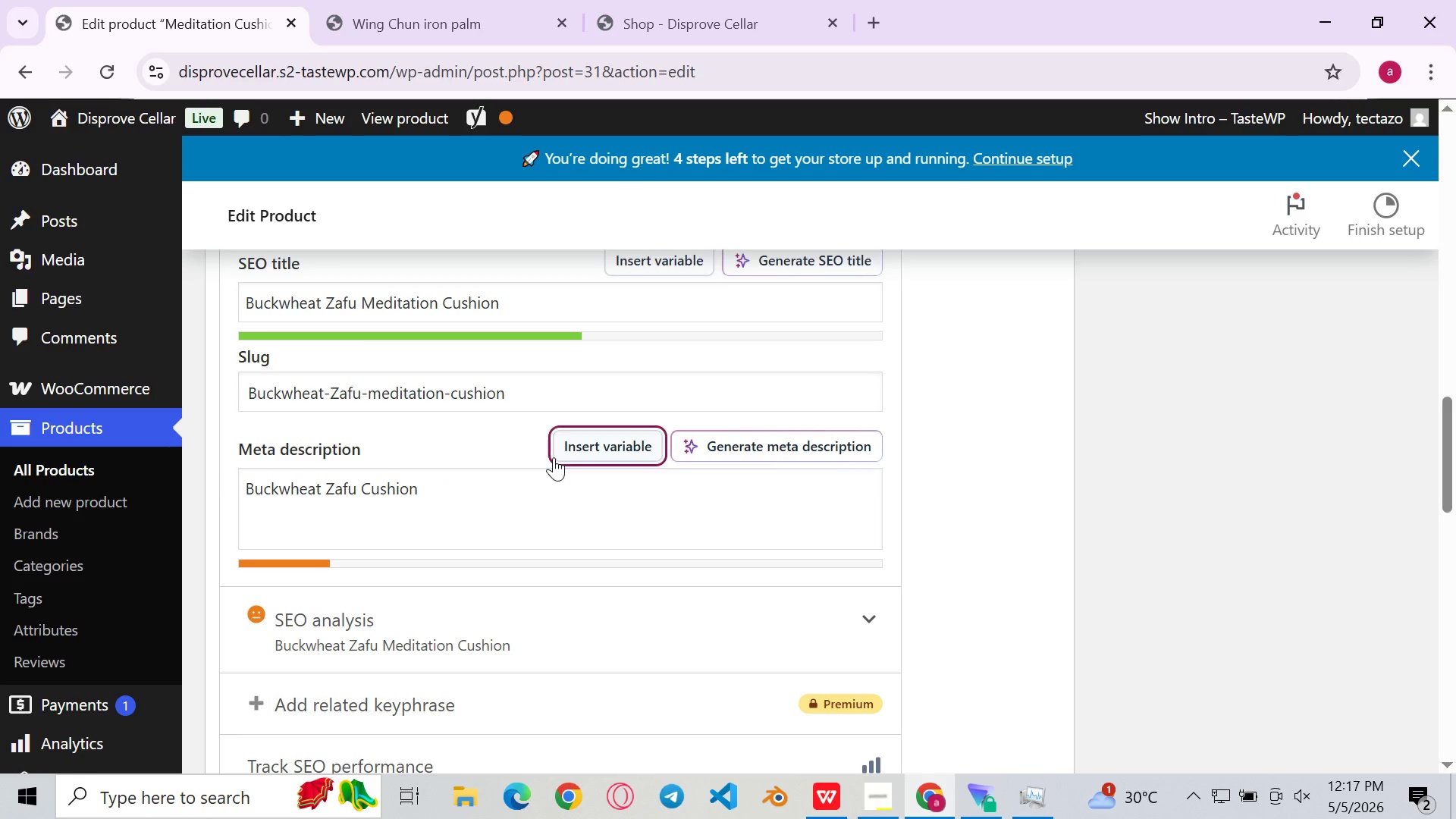 
left_click([554, 457])
 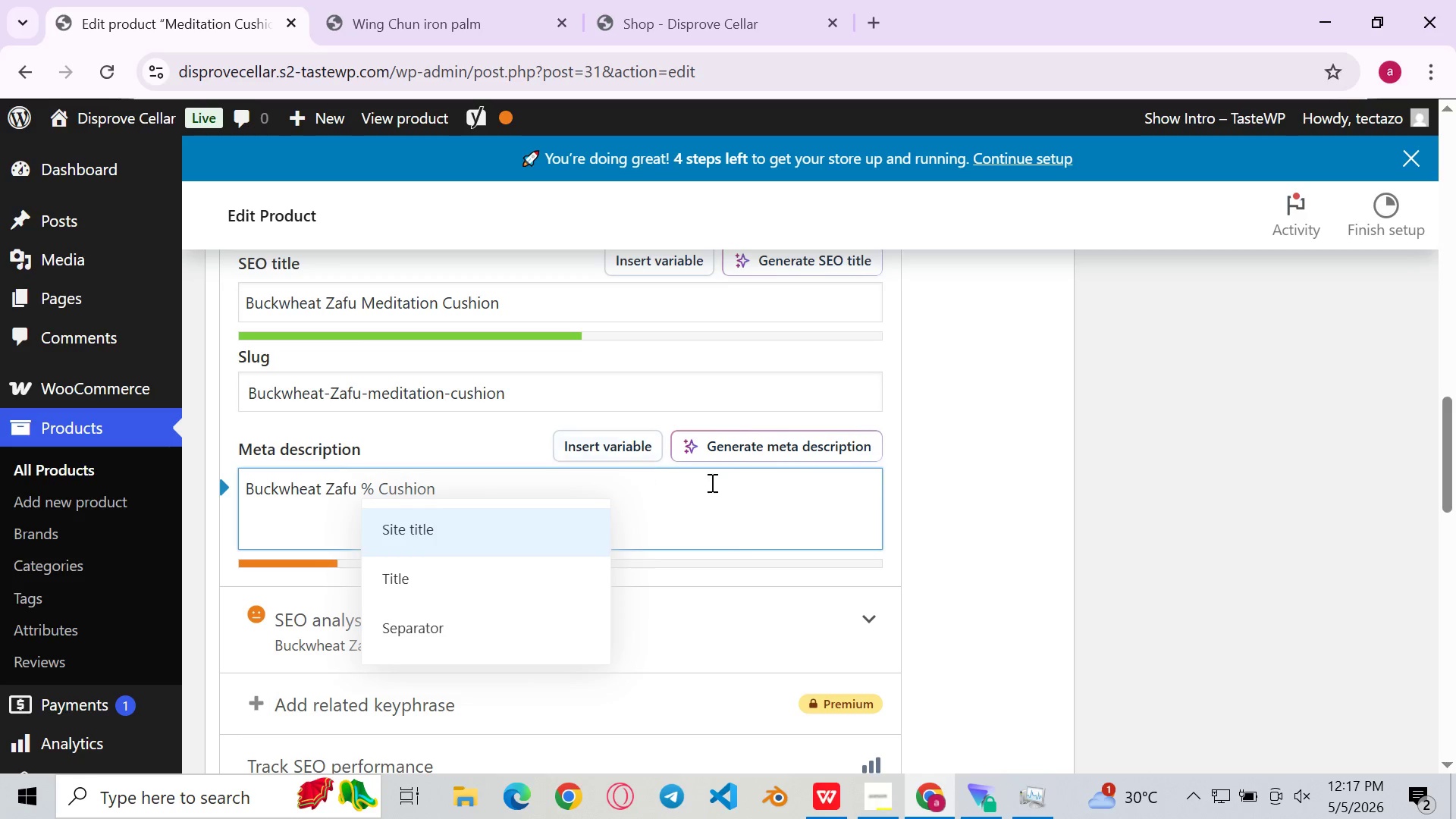 
left_click([748, 495])
 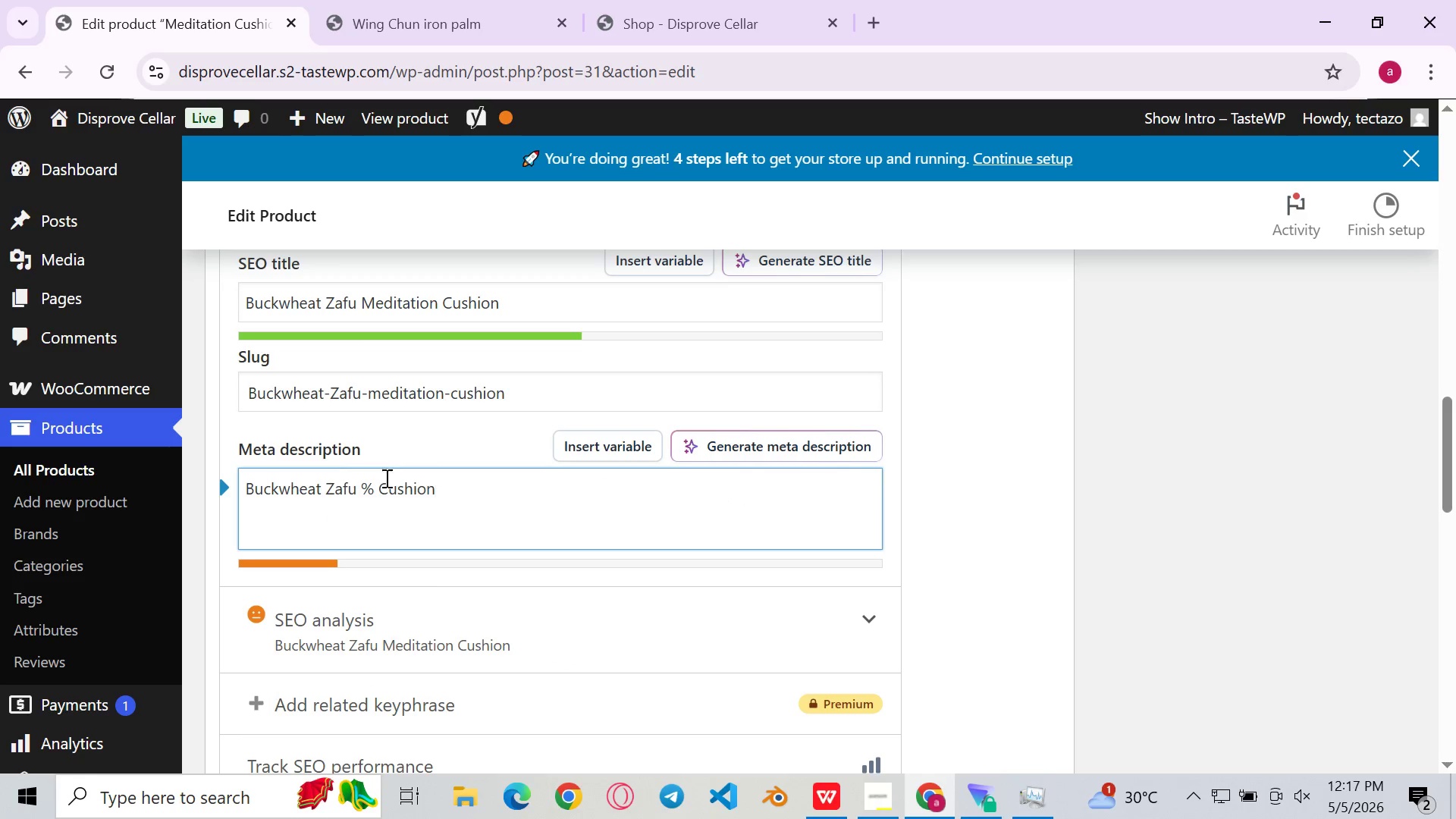 
left_click([373, 485])
 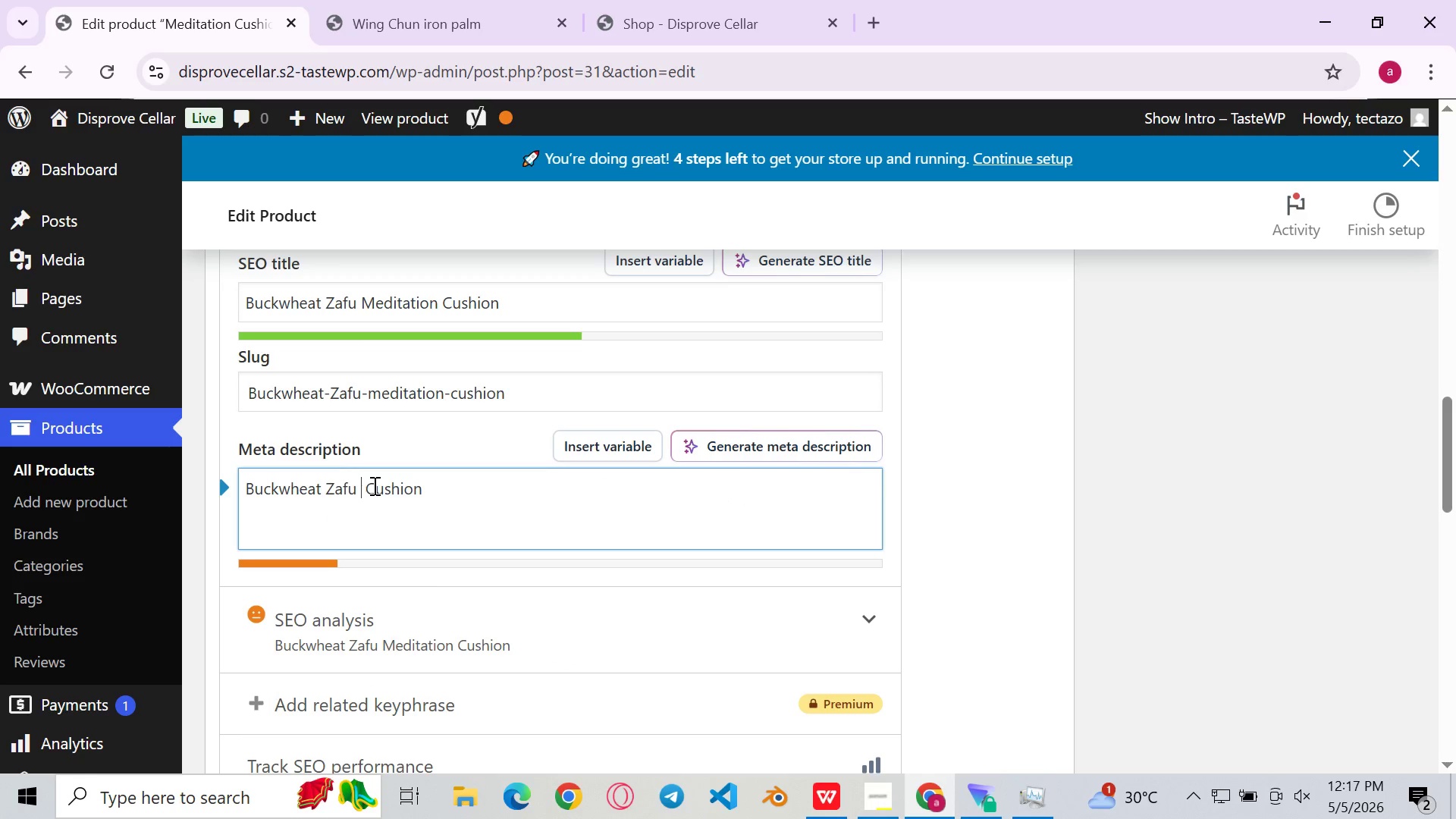 
key(Backspace)
 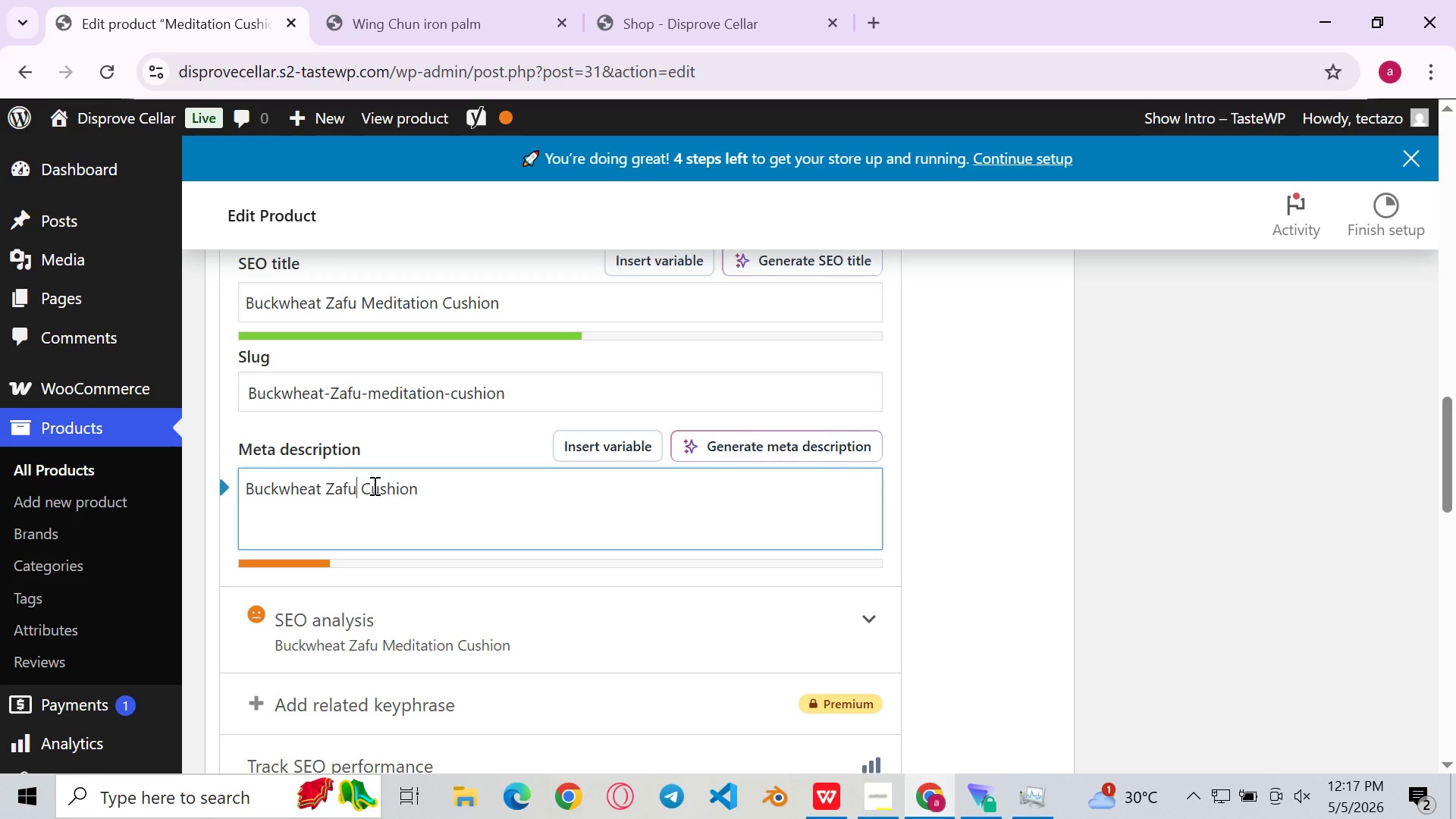 
key(Backspace)
 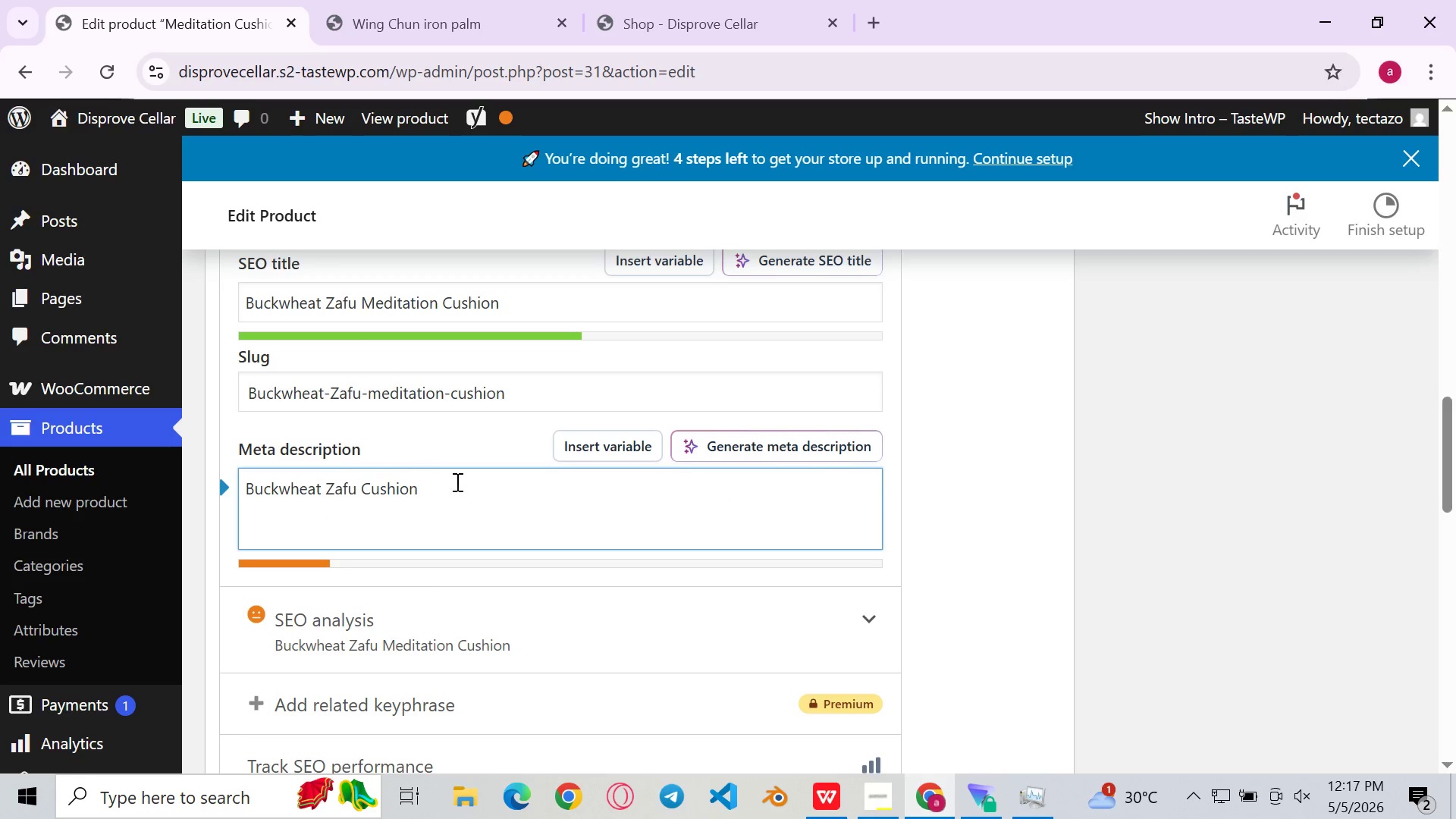 
left_click([456, 482])
 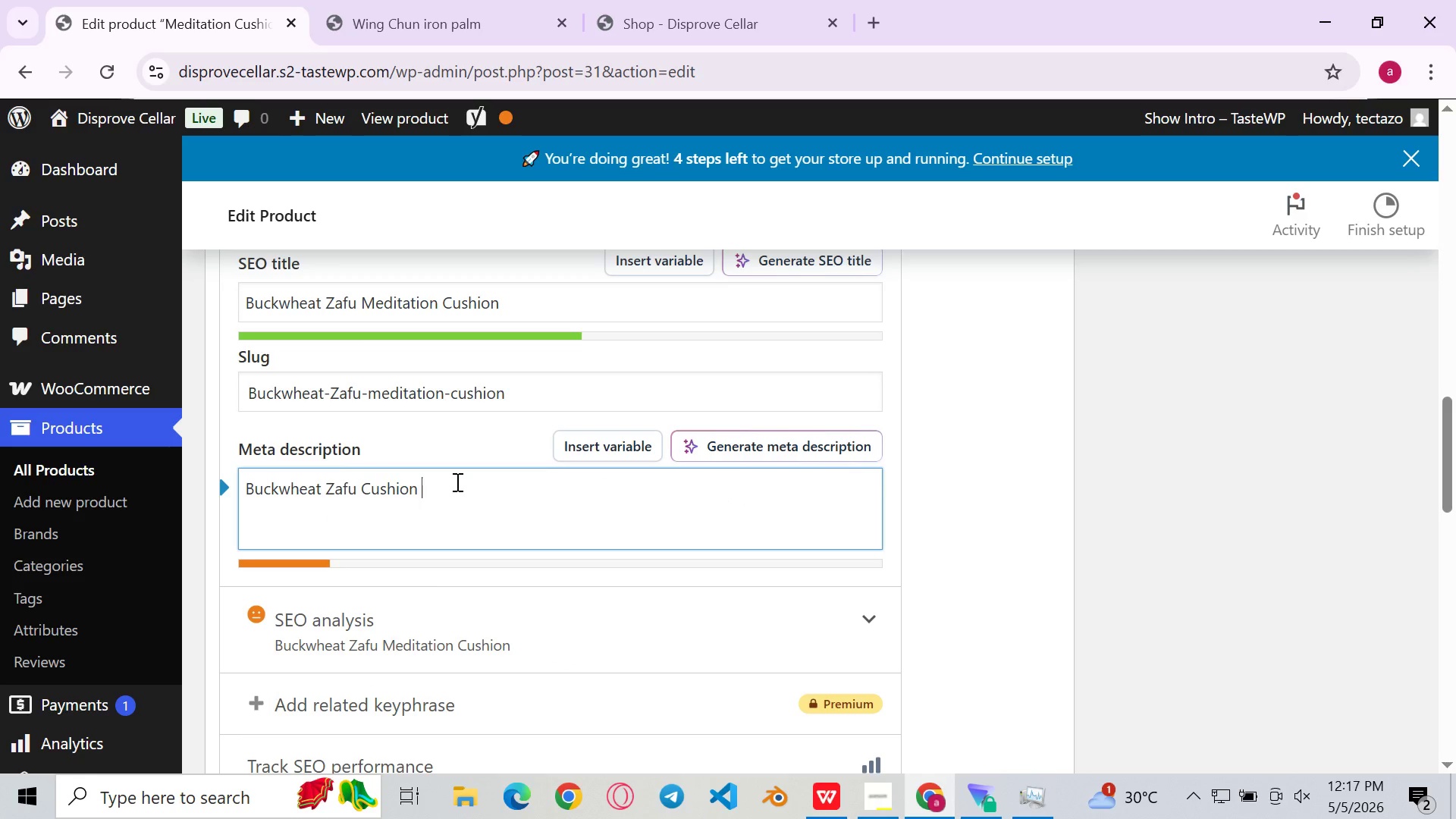 
key(Space)
 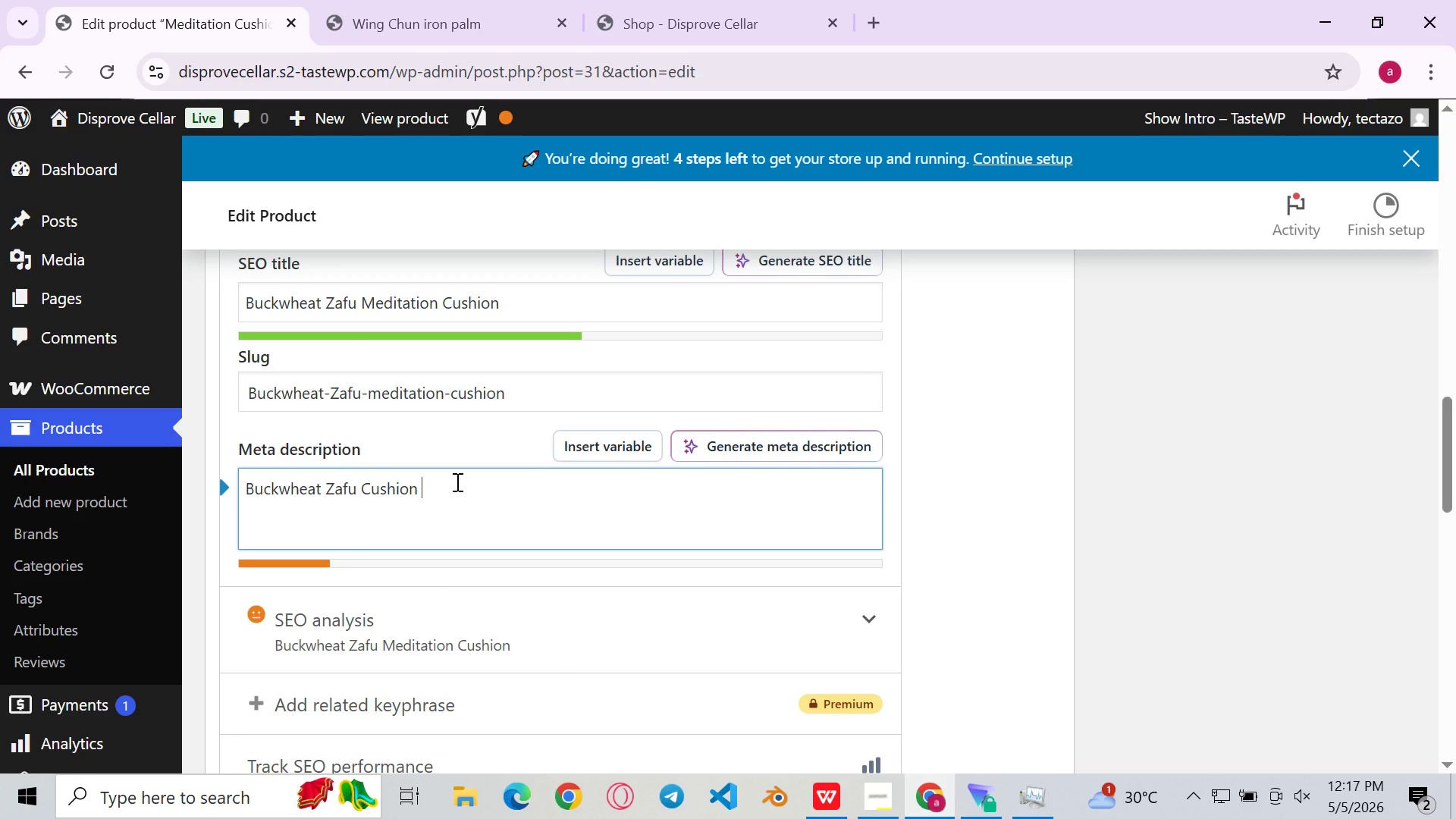 
type(for t)
key(Backspace)
type(TAI C)
 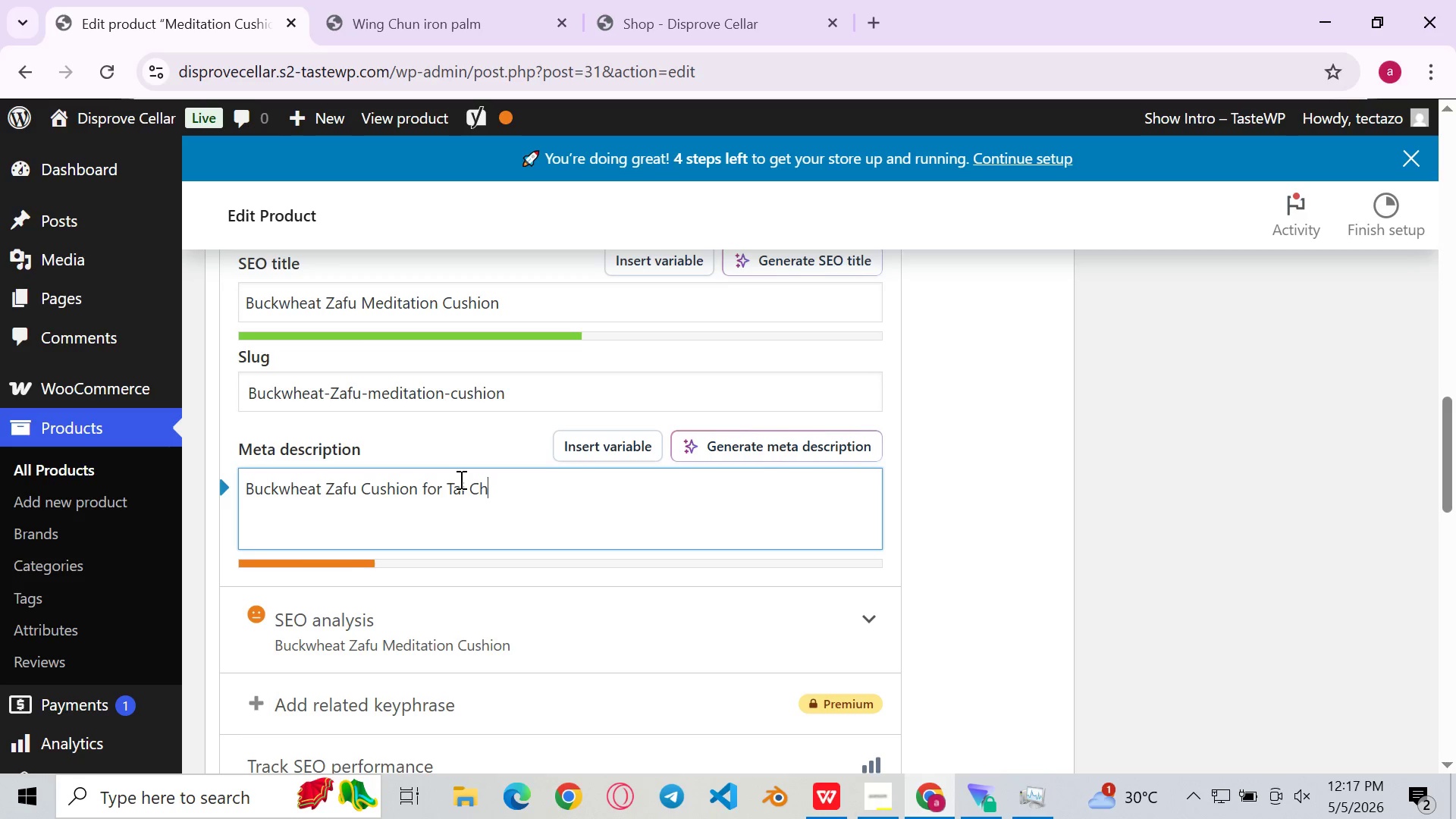 
 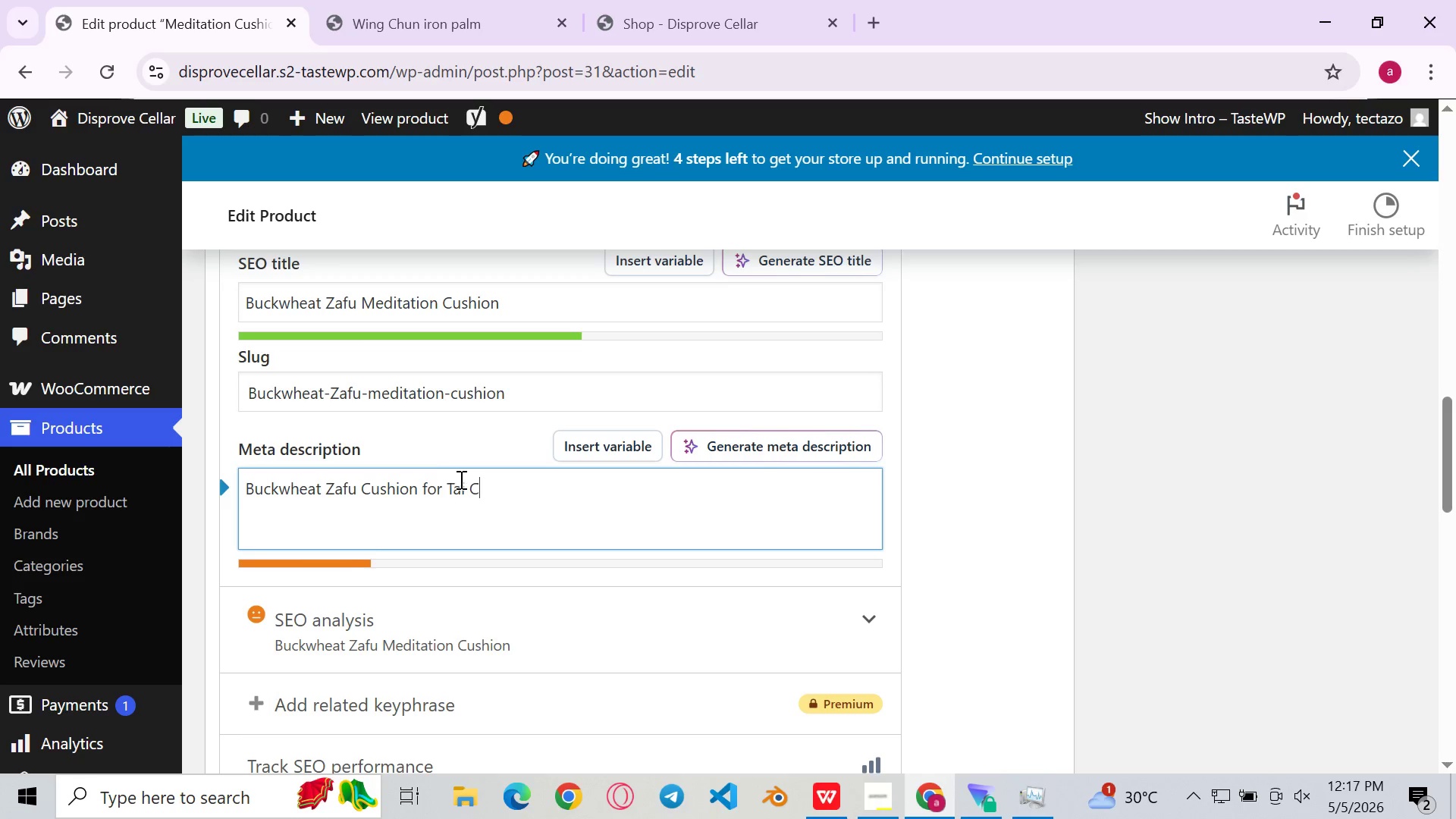 
type(hi & Qigonf)
key(Backspace)
type(g - conforms to sitting bones, washable cotton cover, restores spinal alignment for seated practice.)
 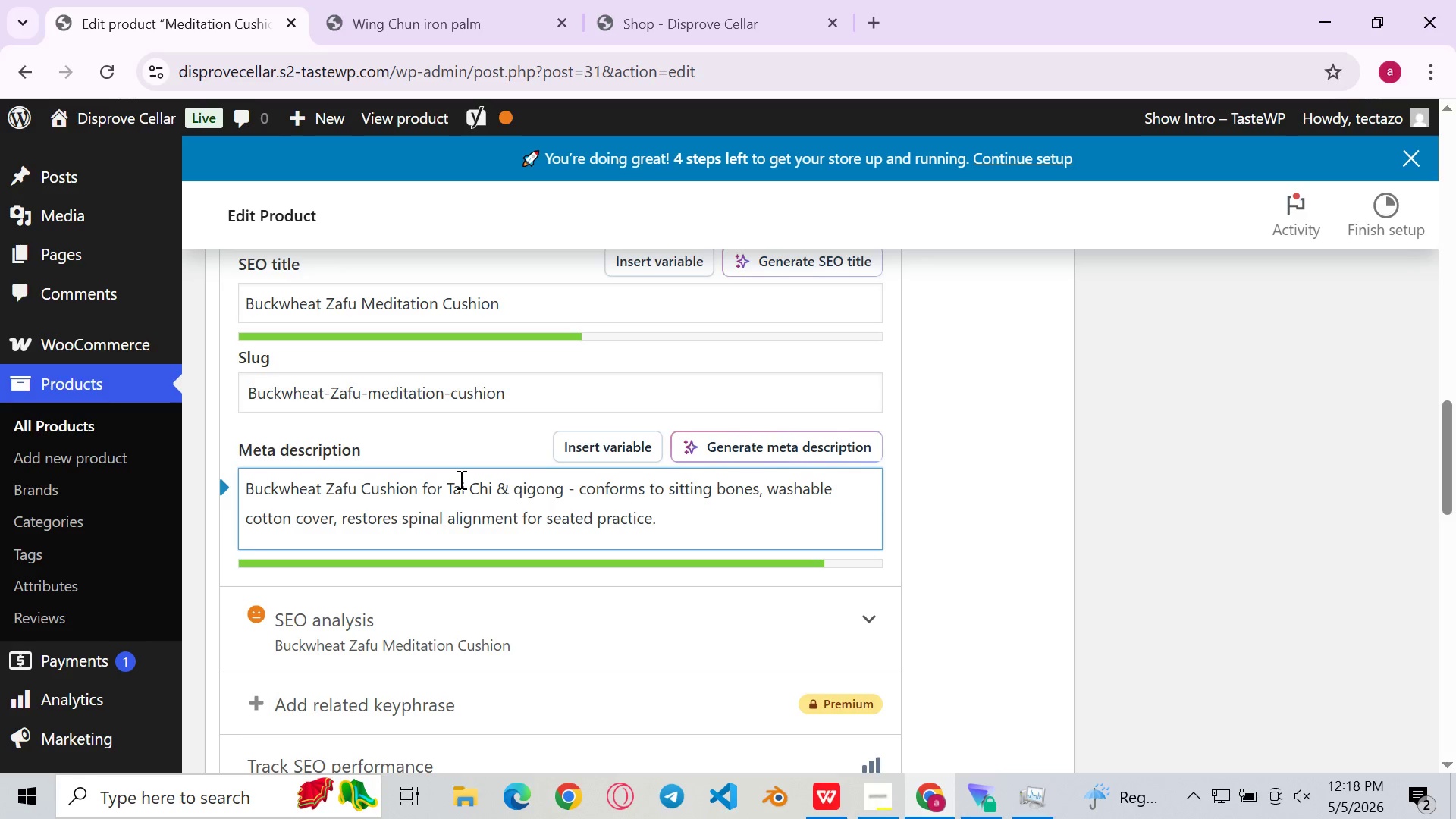 
wait(11.84)
 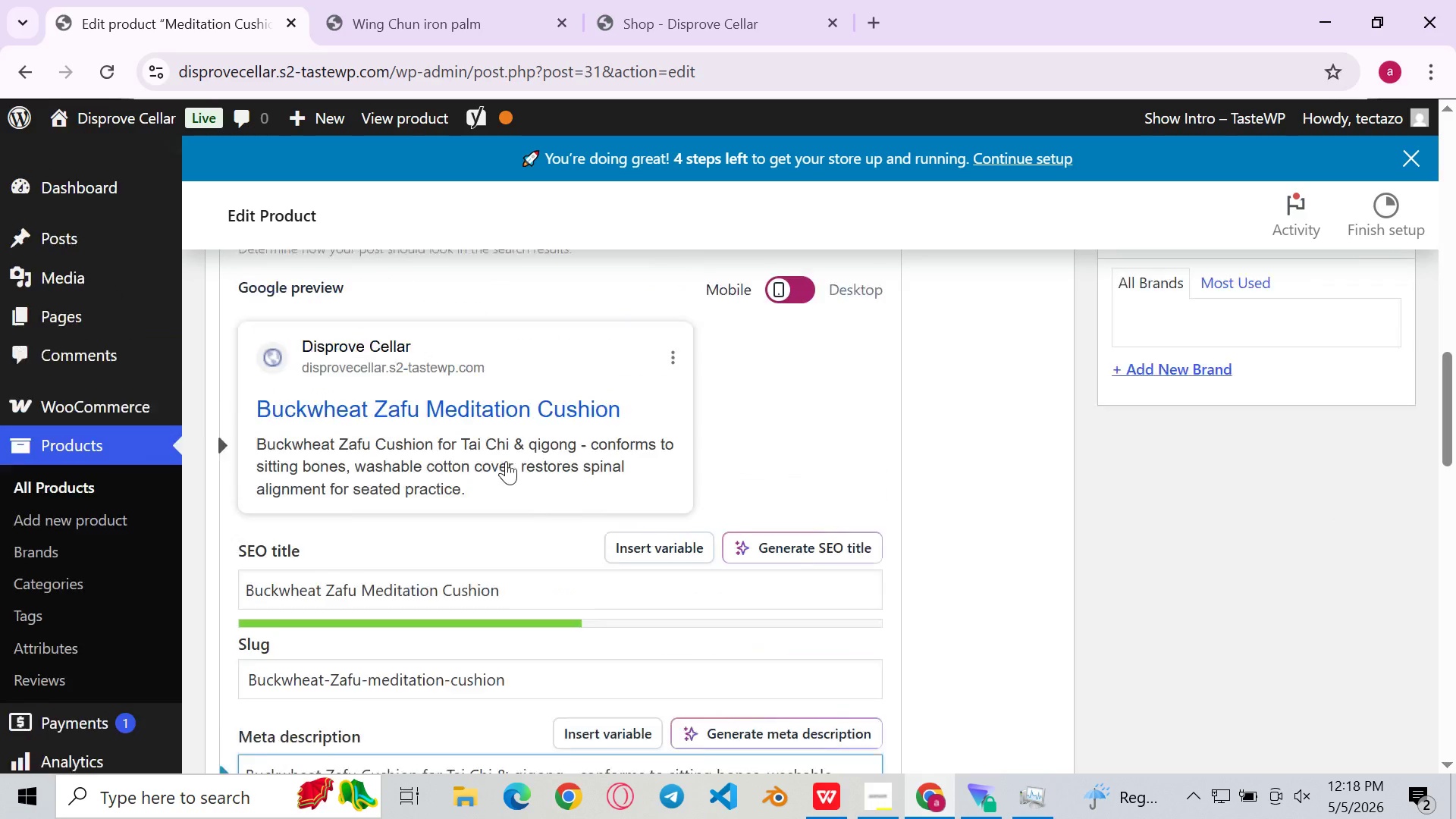 
left_click([552, 412])
 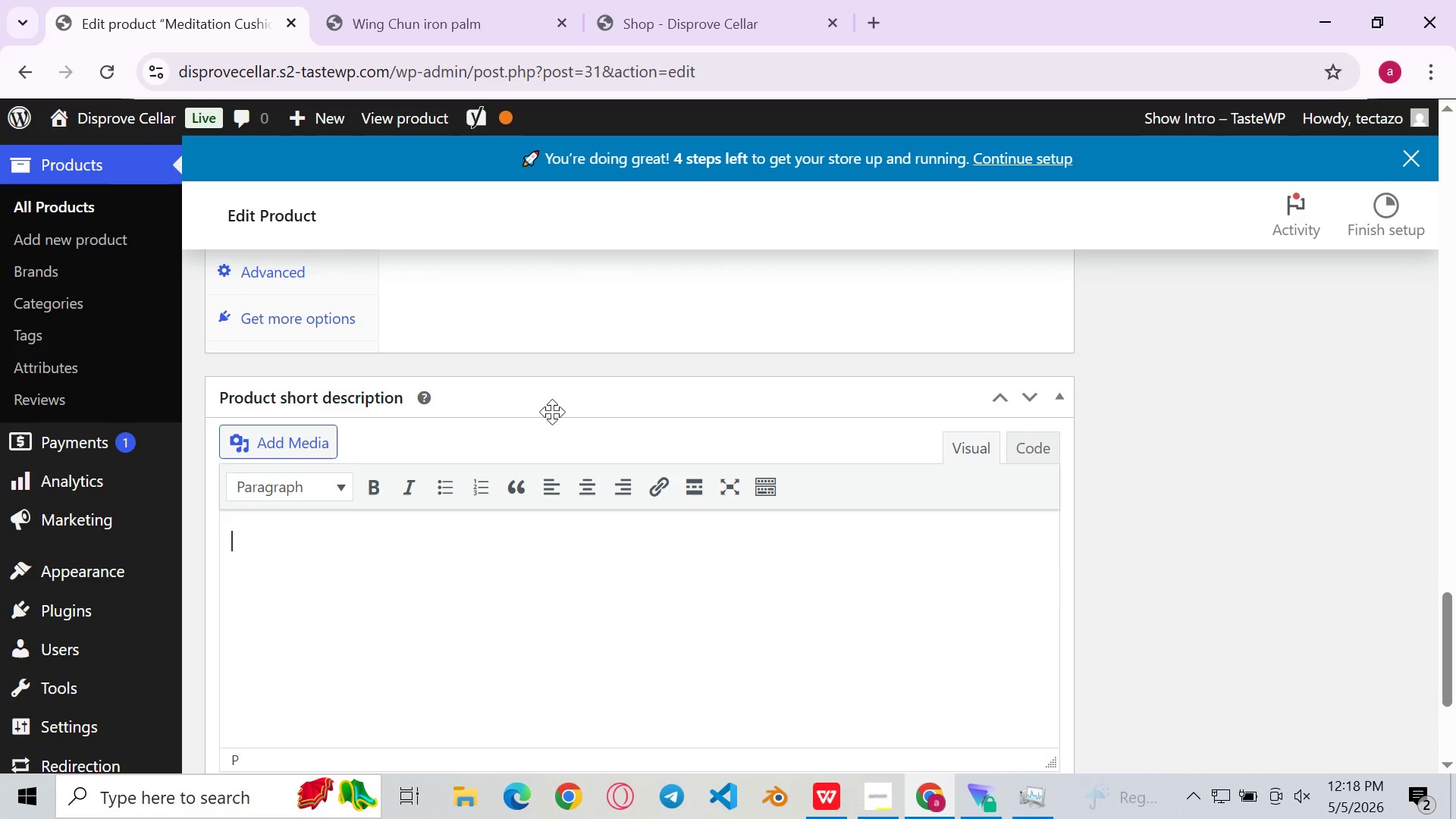 
left_click([438, 479])
 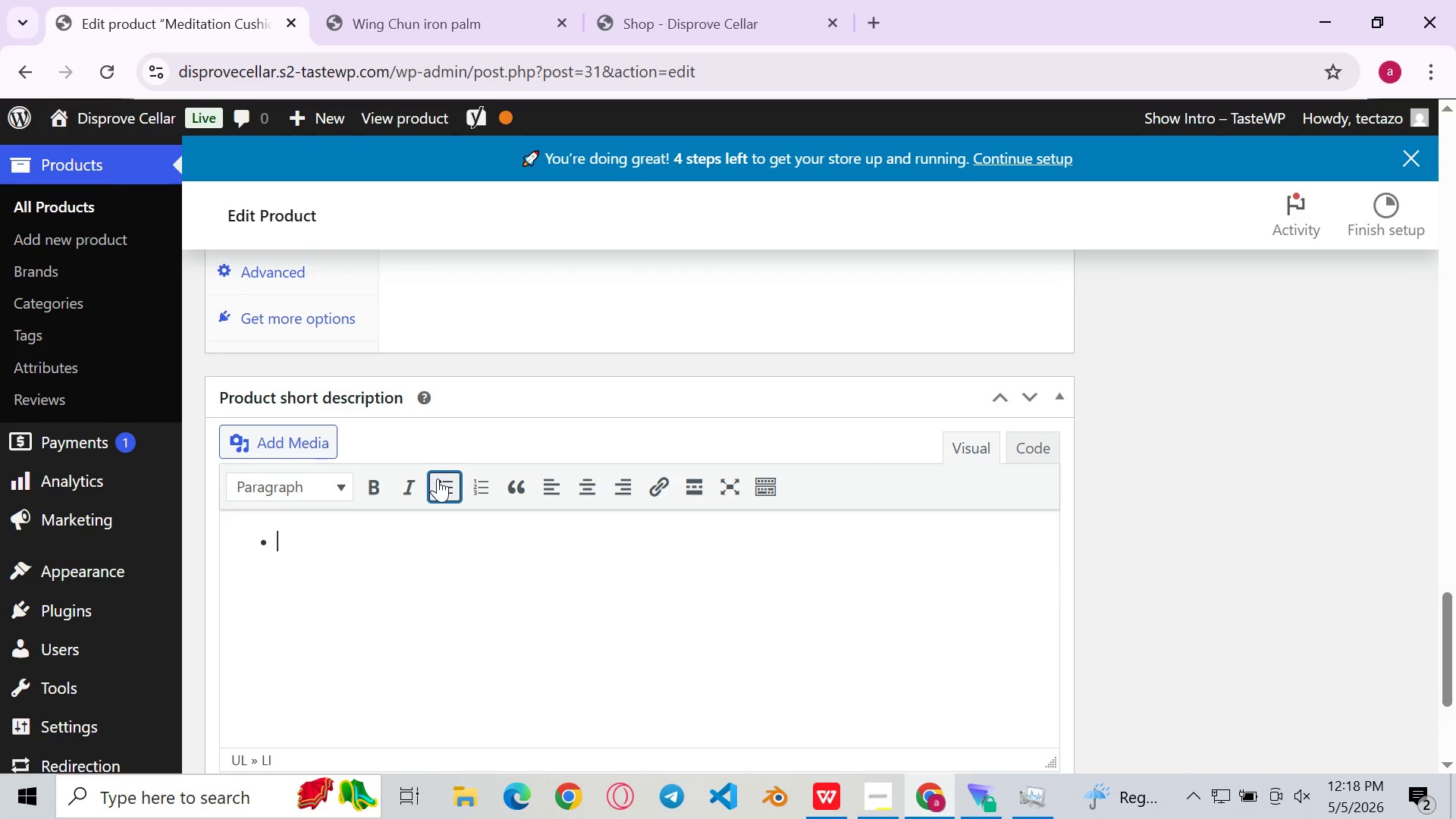 
type(Buckwha)
key(Backspace)
type(eat Zafu Meditation Cushion )
 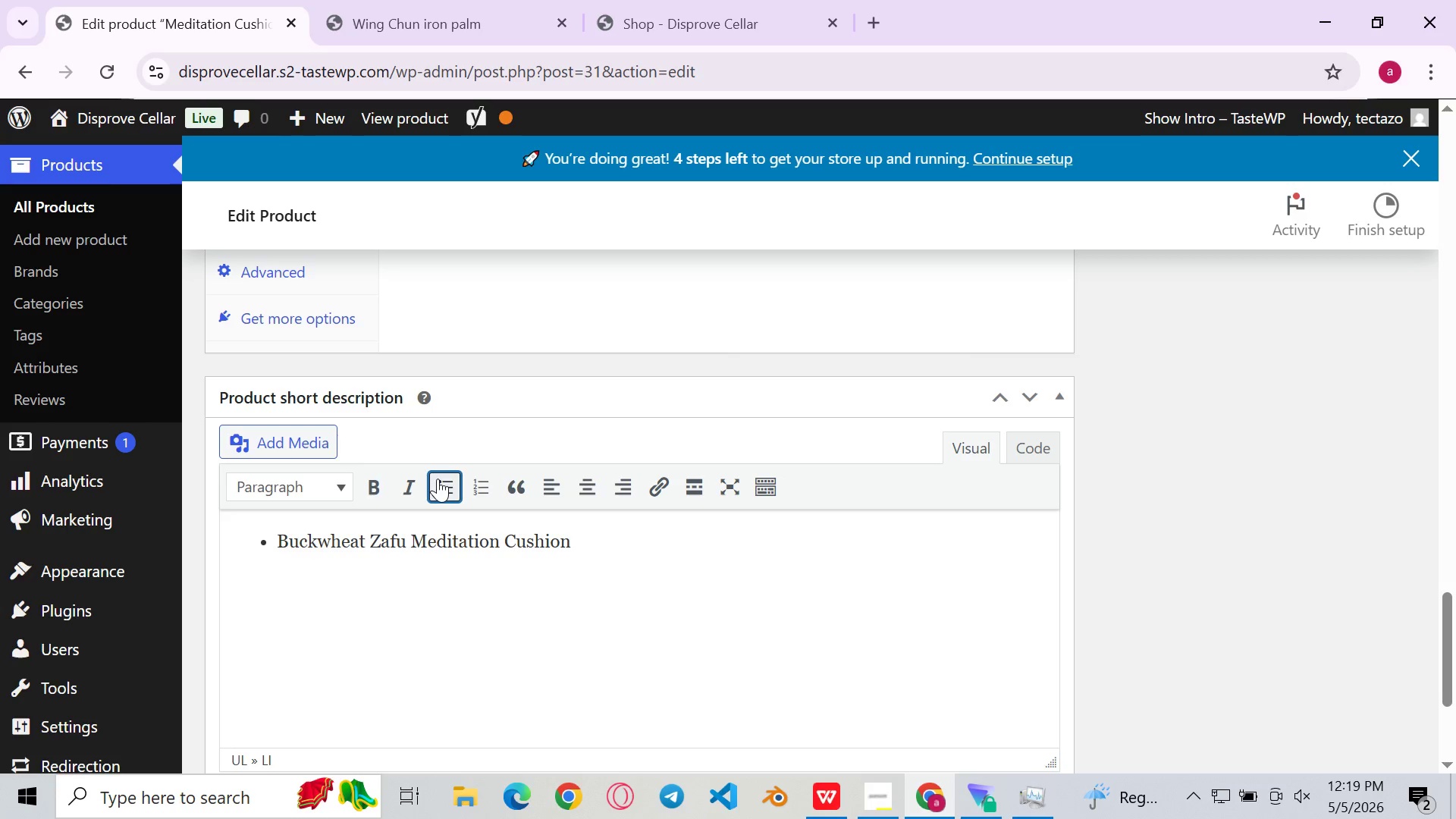 
wait(6.36)
 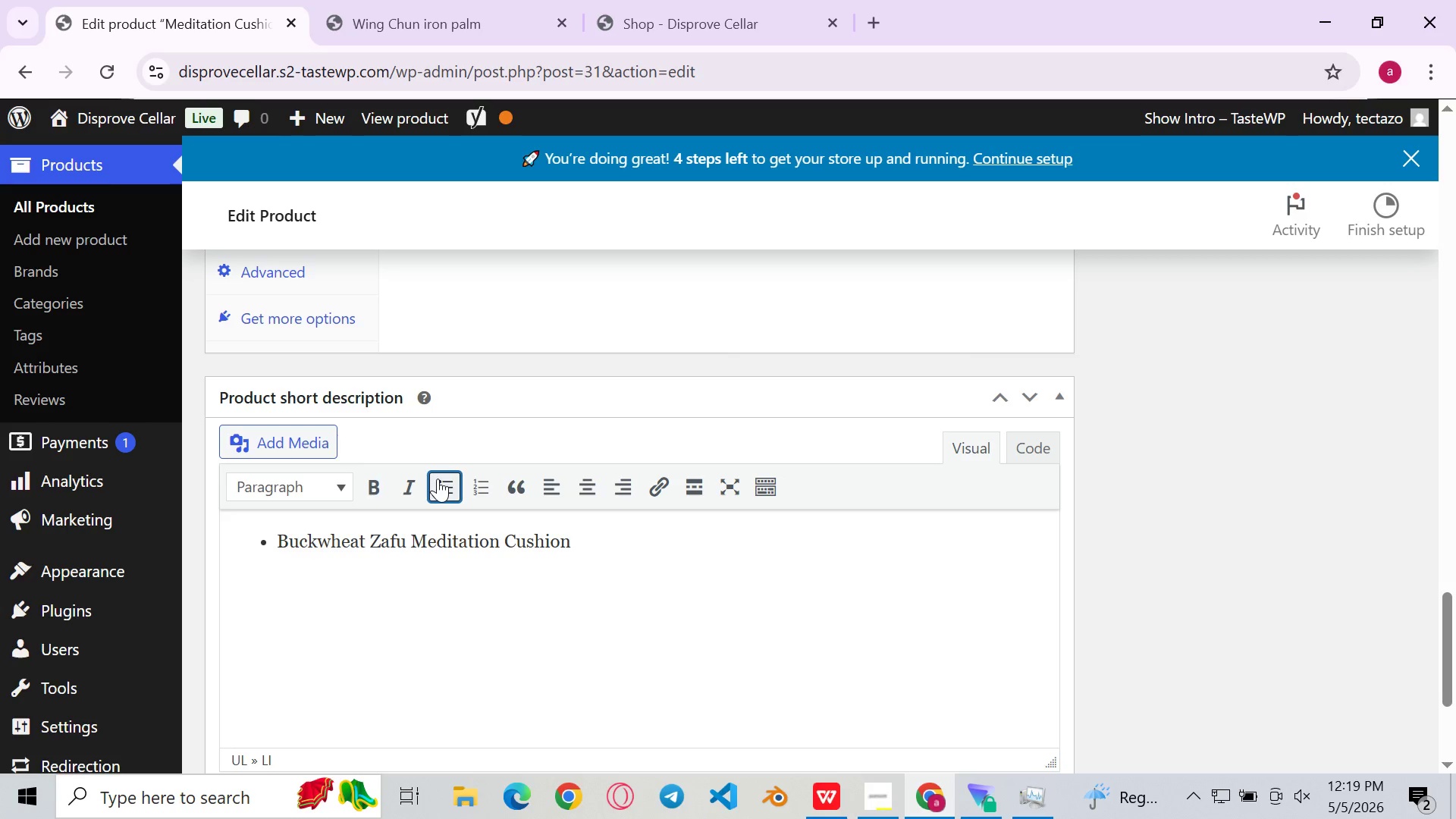 
hold_key(key=Backspace, duration=1.14)
 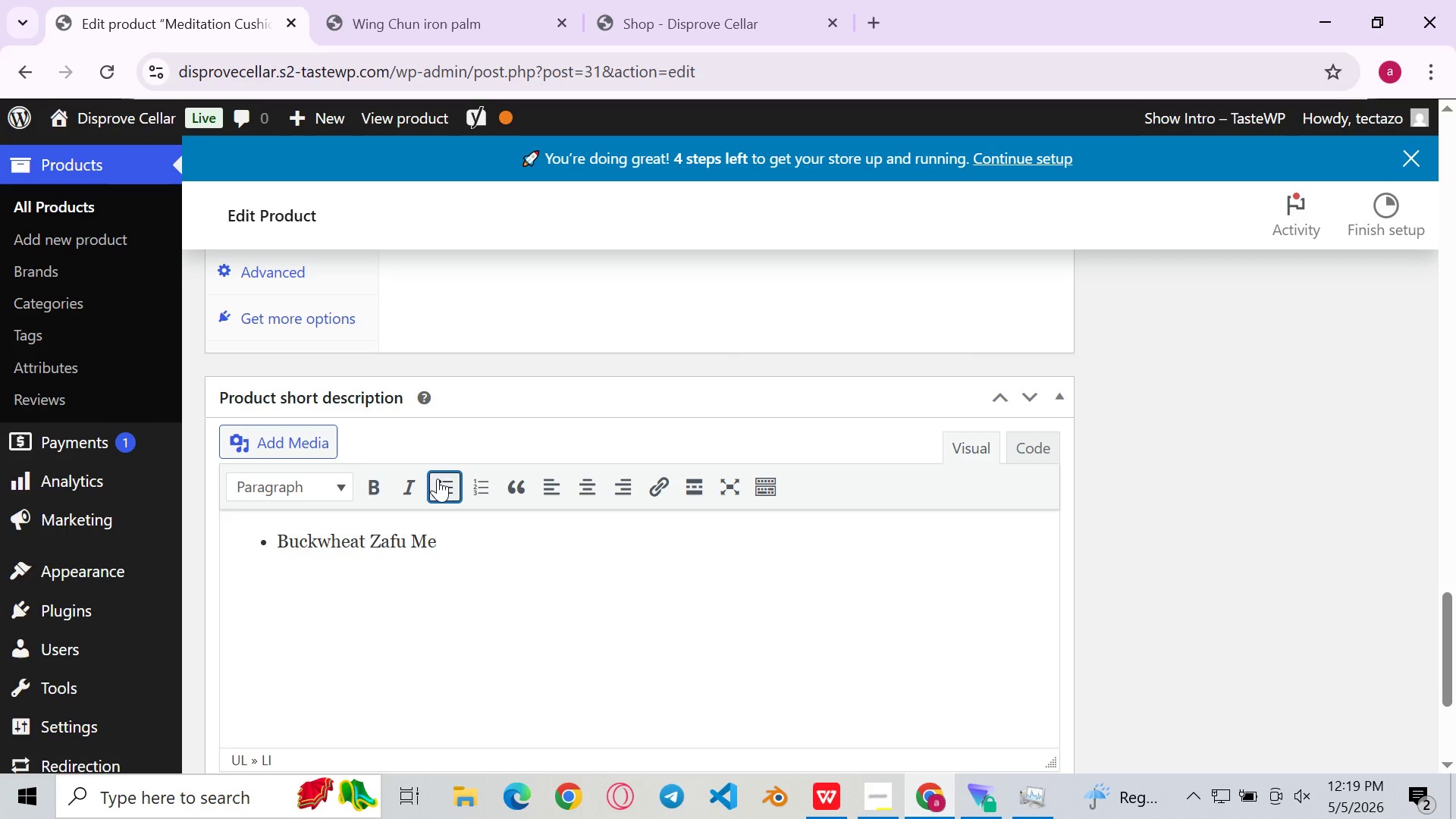 
hold_key(key=Backspace, duration=0.91)
 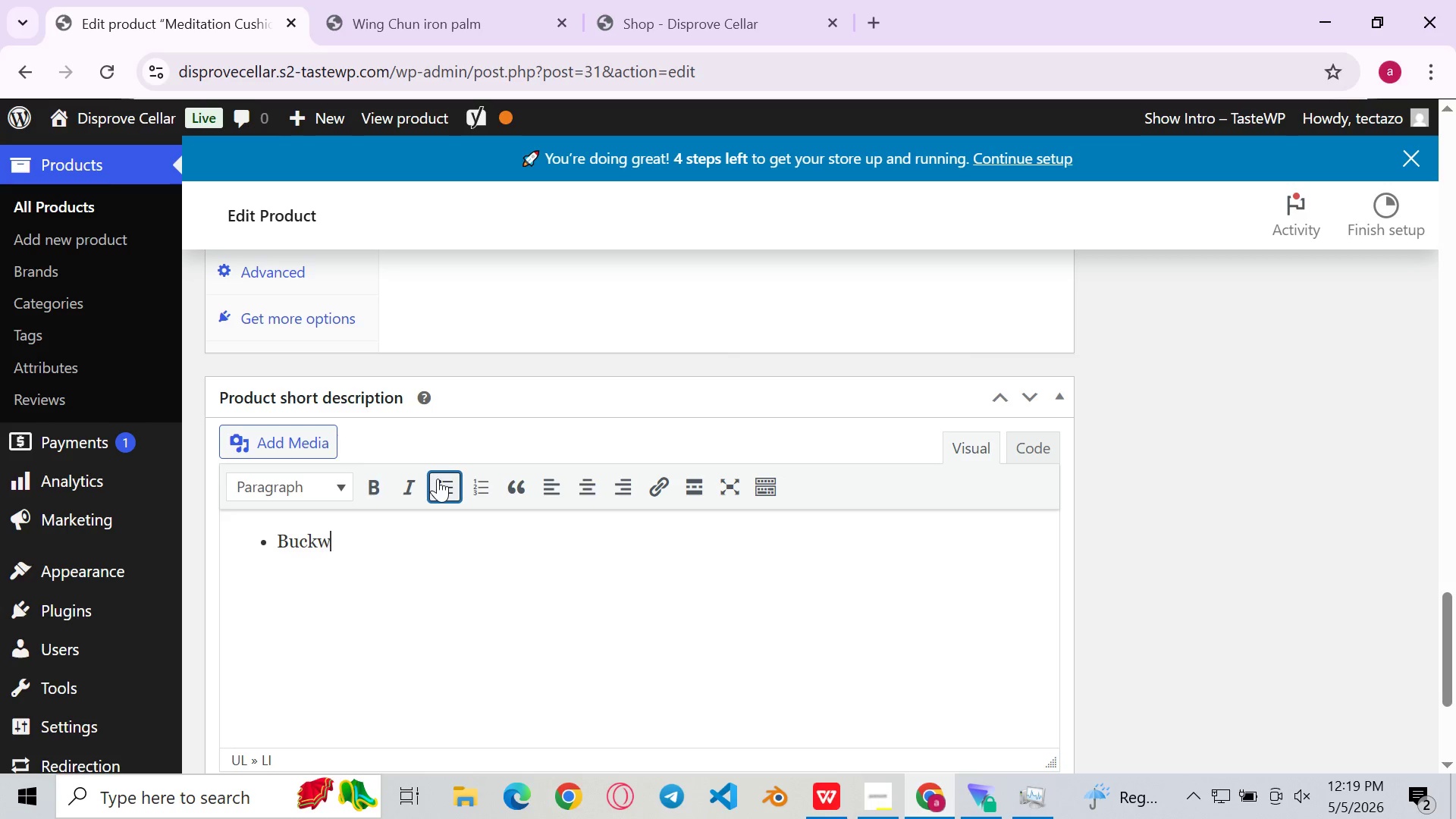 
key(Backspace)
key(Backspace)
key(Backspace)
key(Backspace)
key(Backspace)
key(Backspace)
type(Filled with natural buckwheat hulls - conforms to the pt)
key(Backspace)
type(raz)
key(Backspace)
type(ctitioners)
 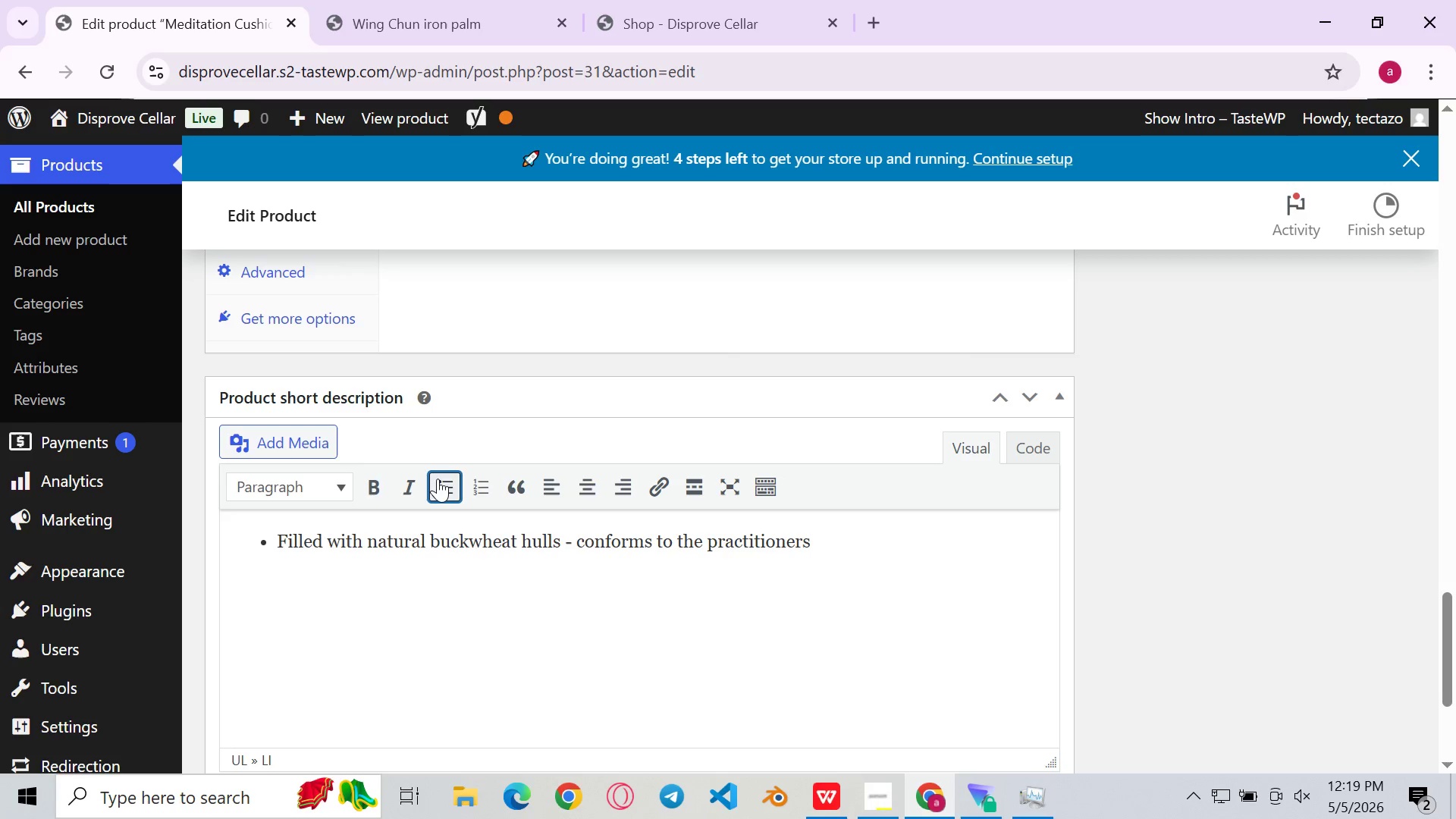 
wait(5.22)
 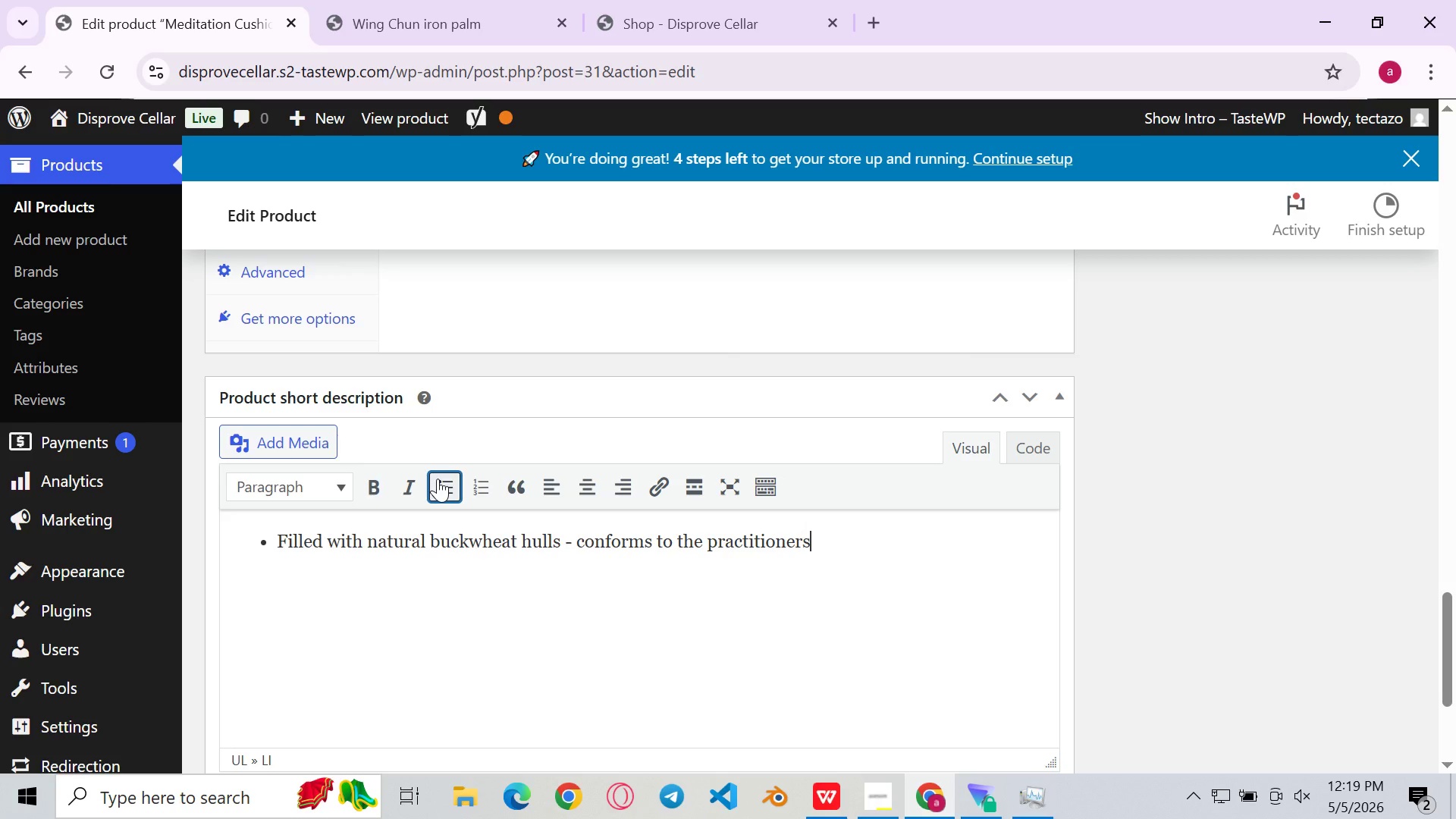 
type( )
key(Backspace)
key(Backspace)
type('d)
key(Backspace)
type(s sitting bones for individaul )
key(Backspace)
key(Backspace)
key(Backspace)
key(Backspace)
type(ual suppie)
key(Backspace)
key(Backspace)
type(oir)
key(Backspace)
key(Backspace)
key(Backspace)
type(ot)
key(Backspace)
type(rt)
 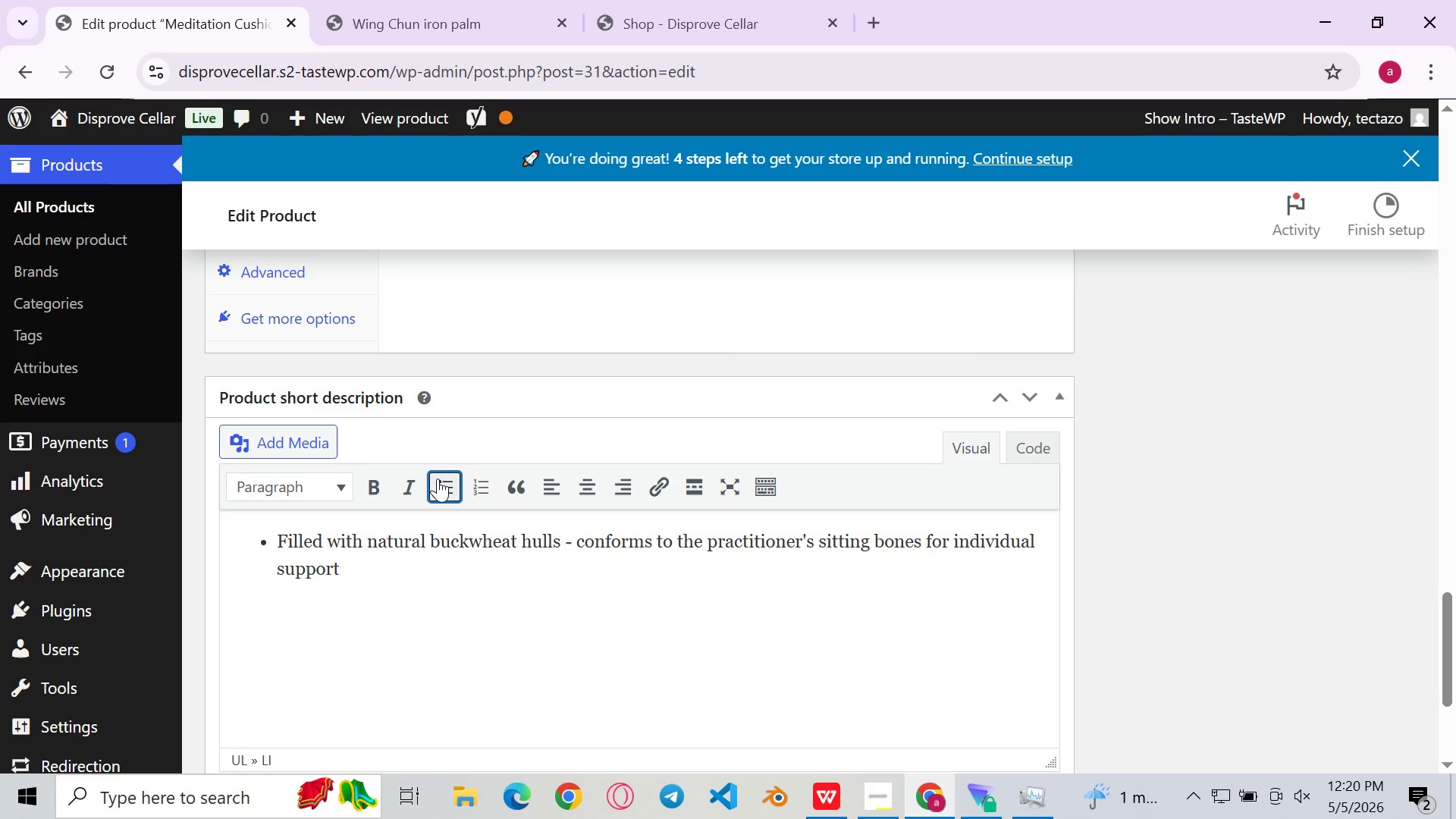 
key(Enter)
 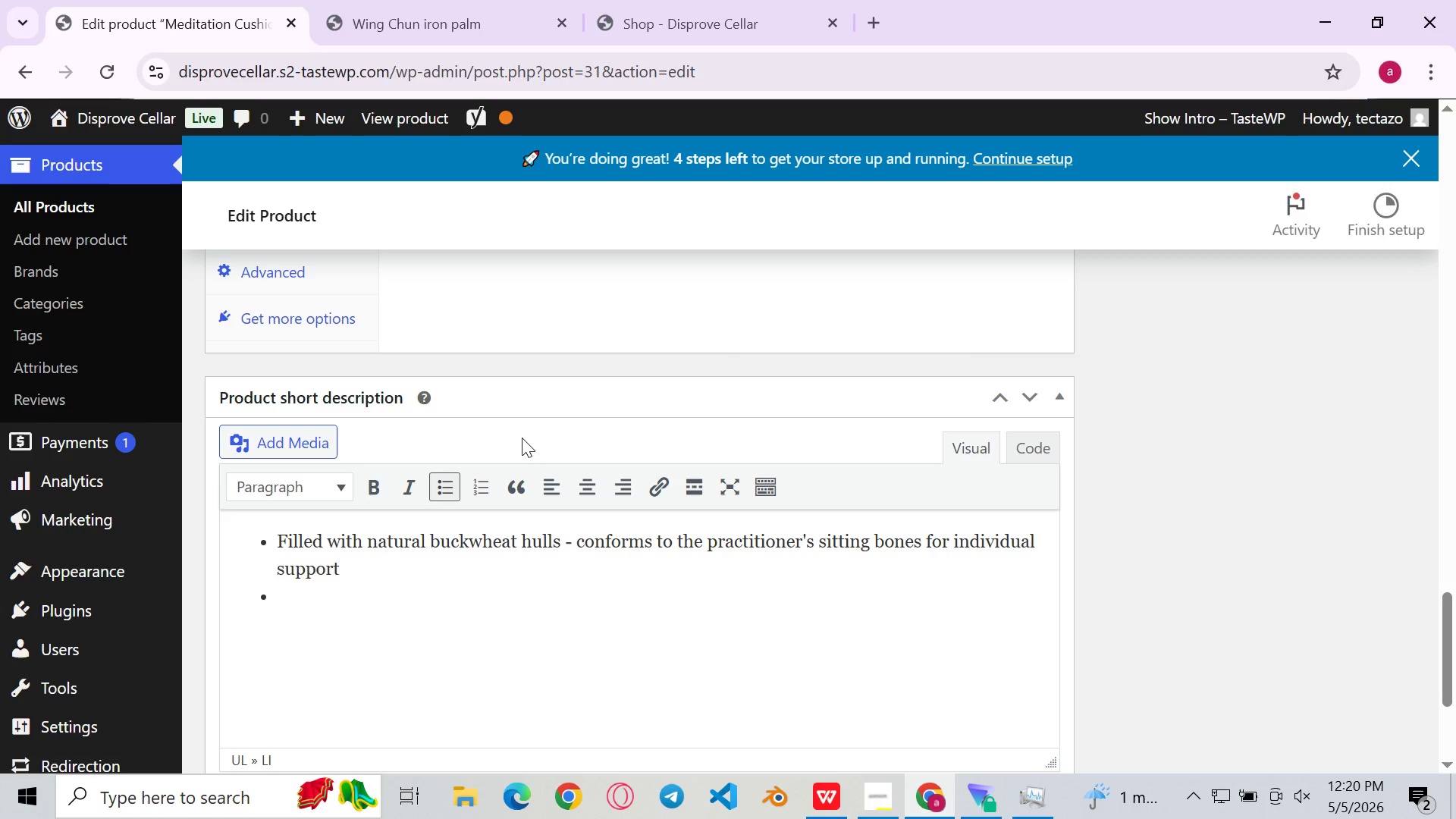 
type(raises)
 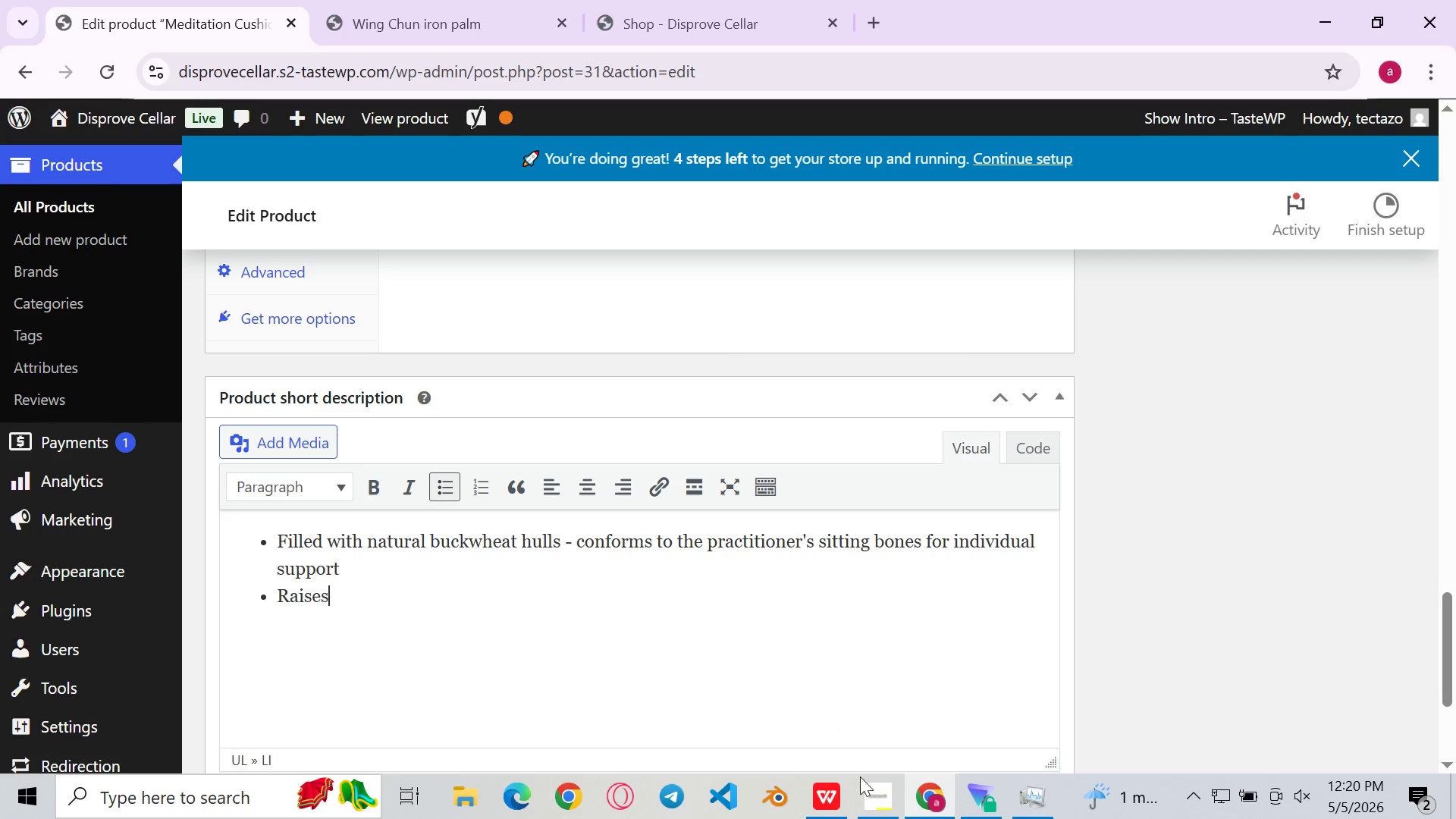 
left_click([871, 794])